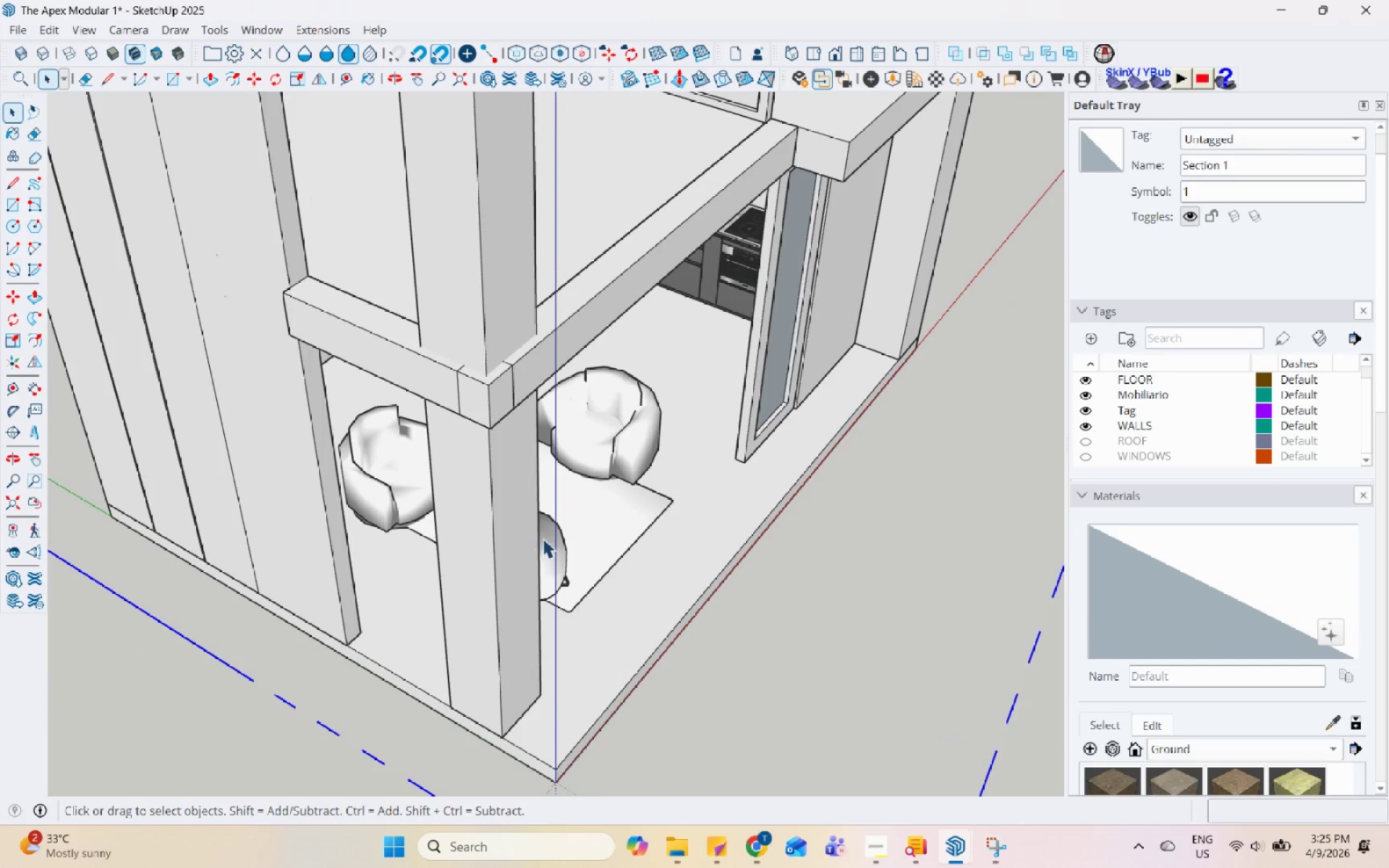 
left_click([14, 320])
 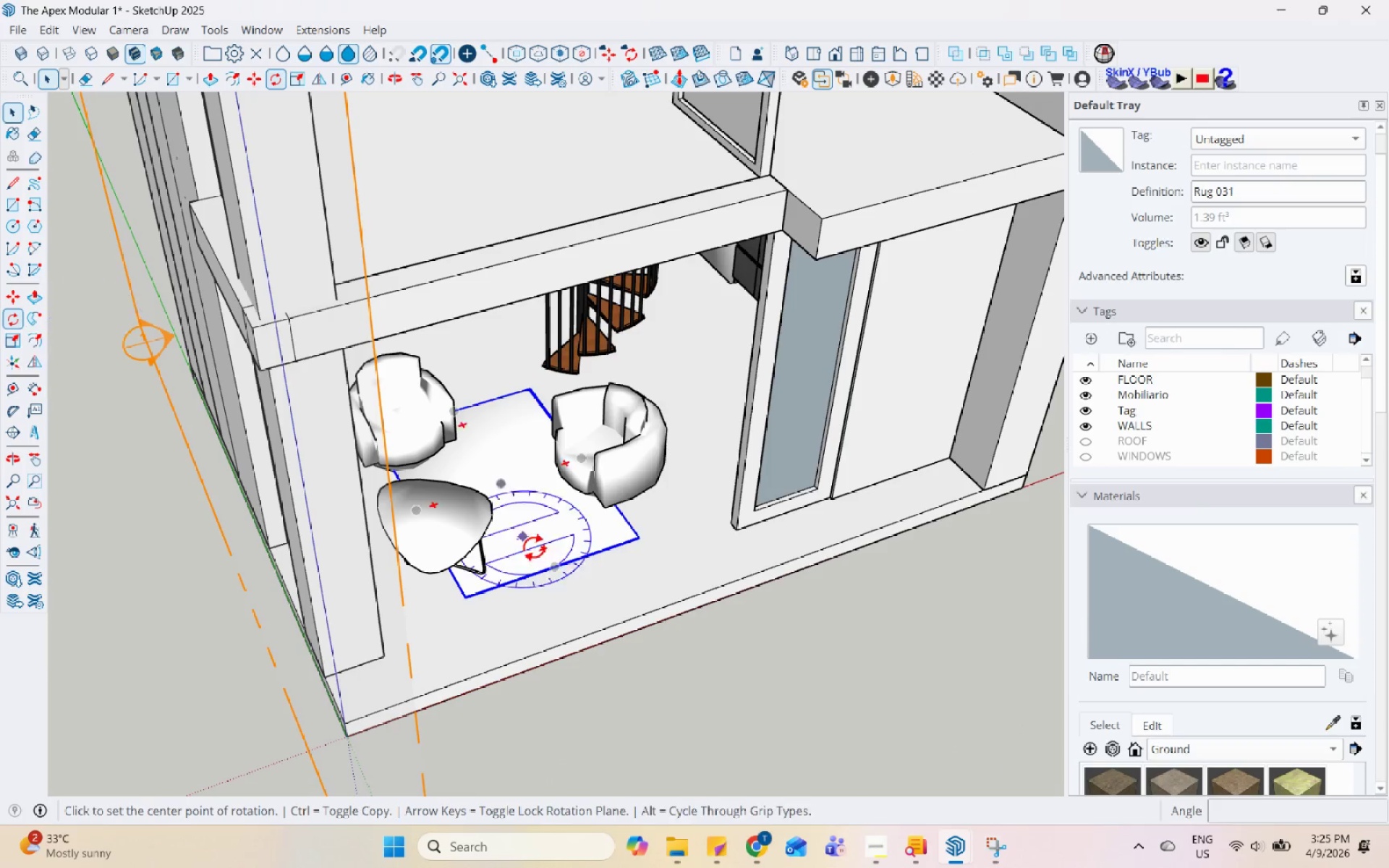 
left_click([519, 633])
 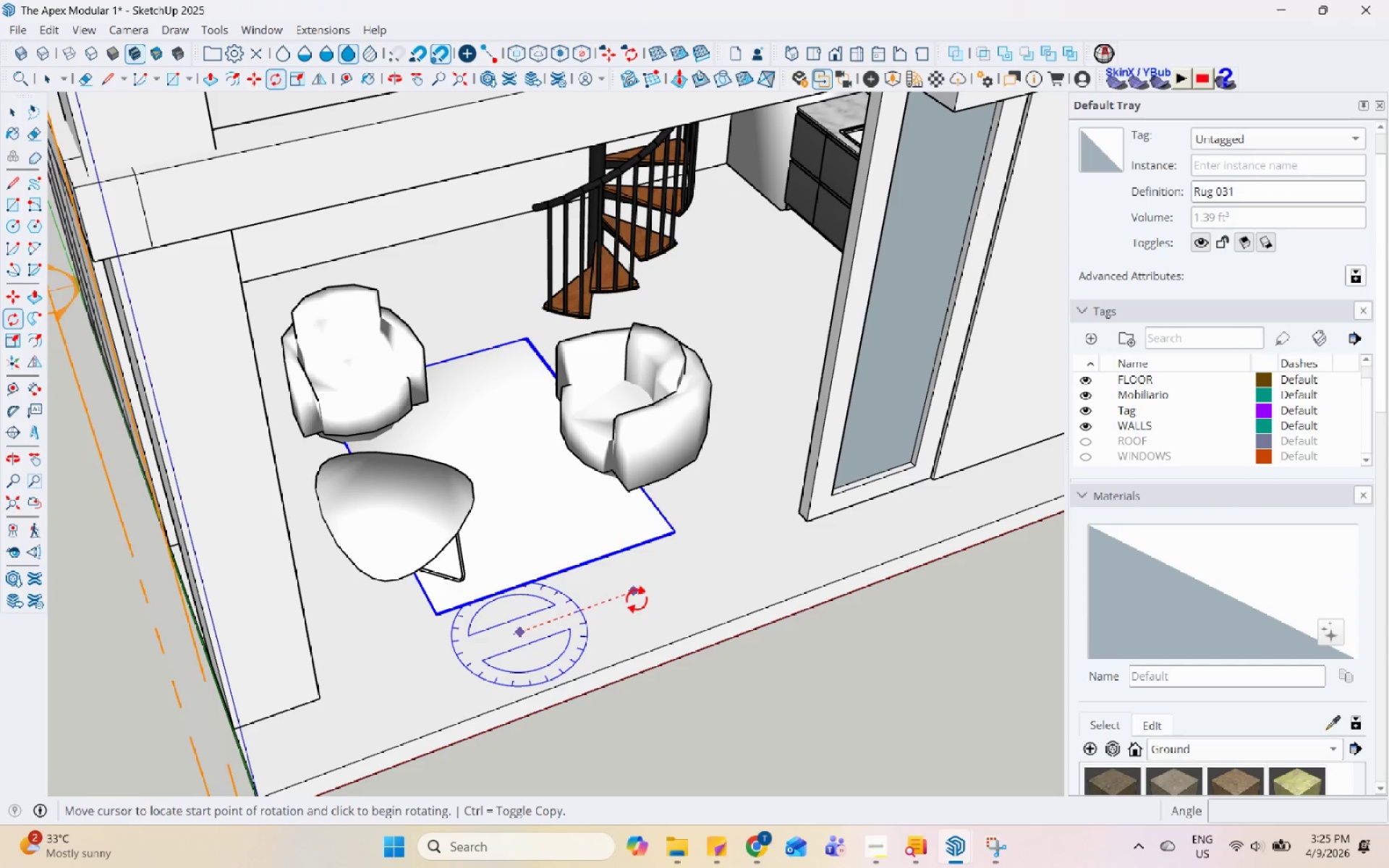 
scroll: coordinate [540, 554], scroll_direction: up, amount: 3.0
 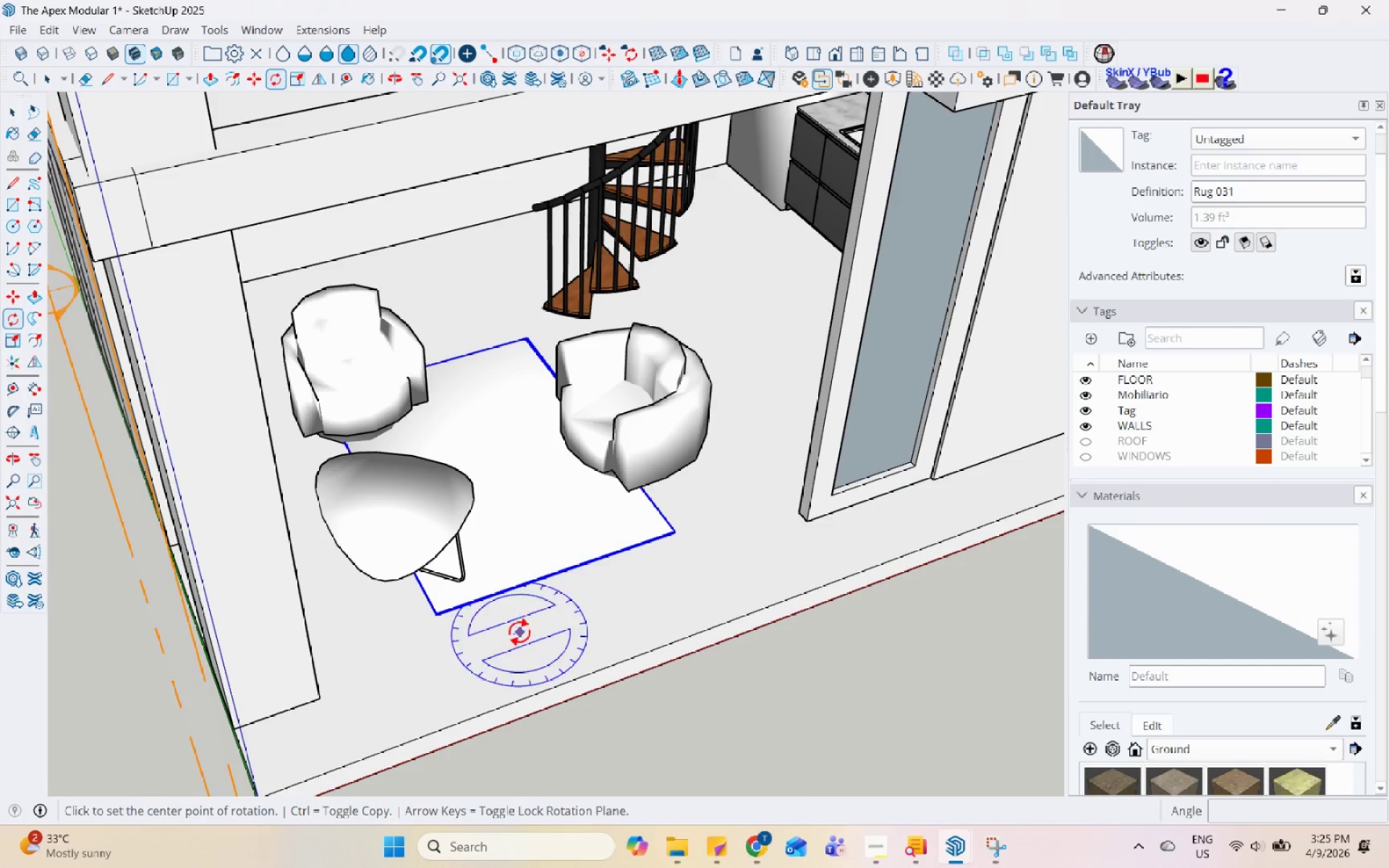 
left_click([639, 591])
 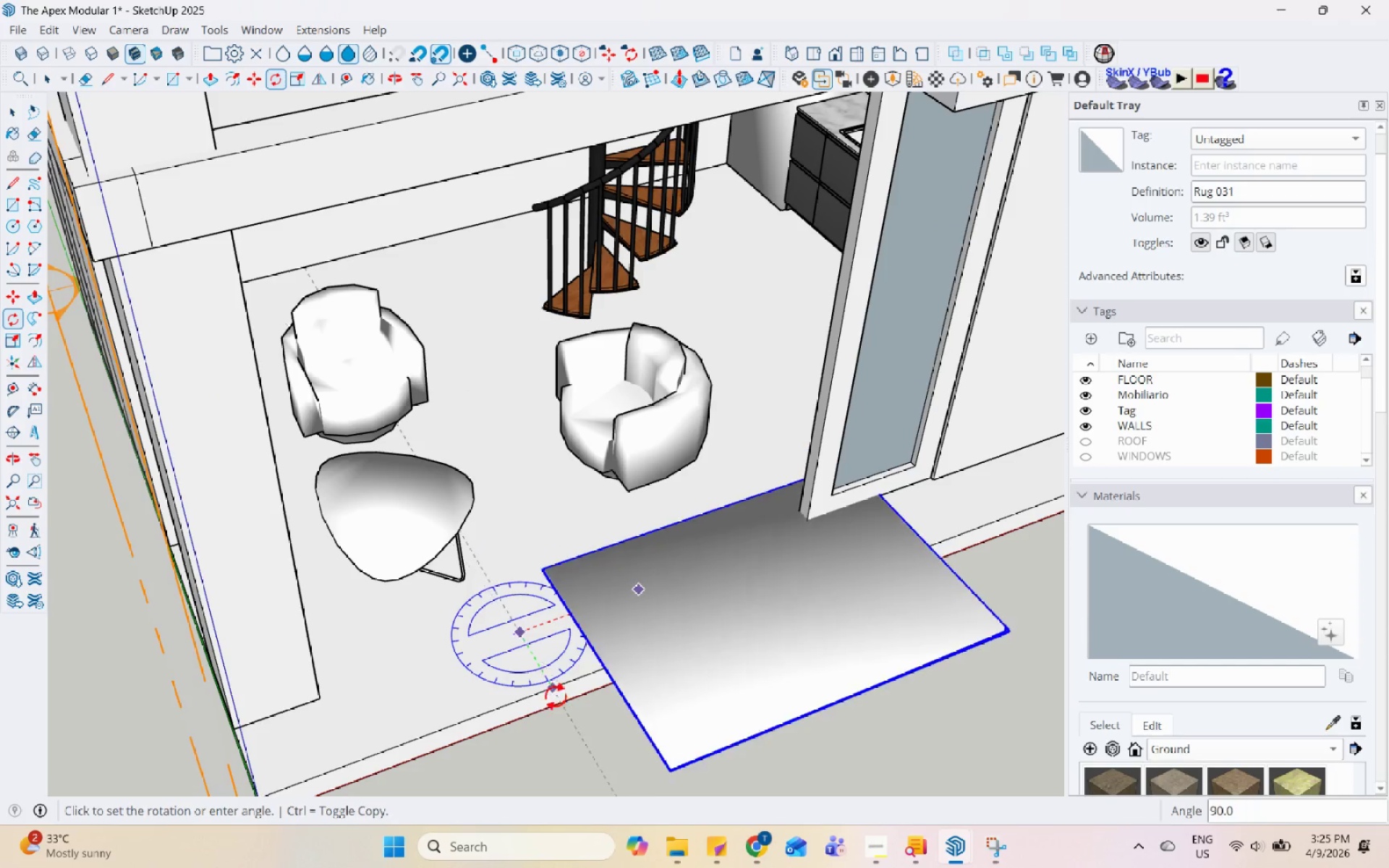 
scroll: coordinate [619, 550], scroll_direction: down, amount: 4.0
 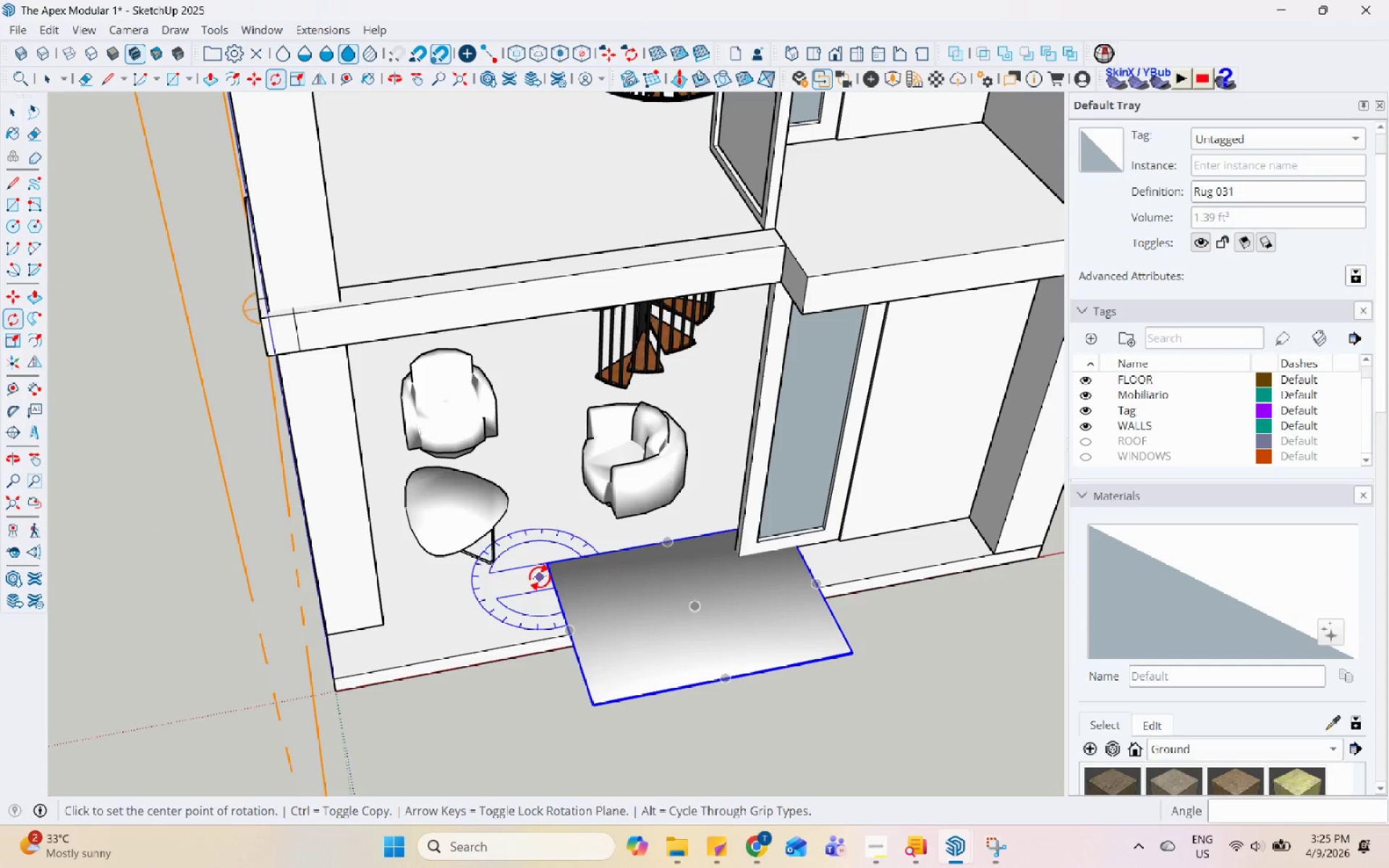 
key(M)
 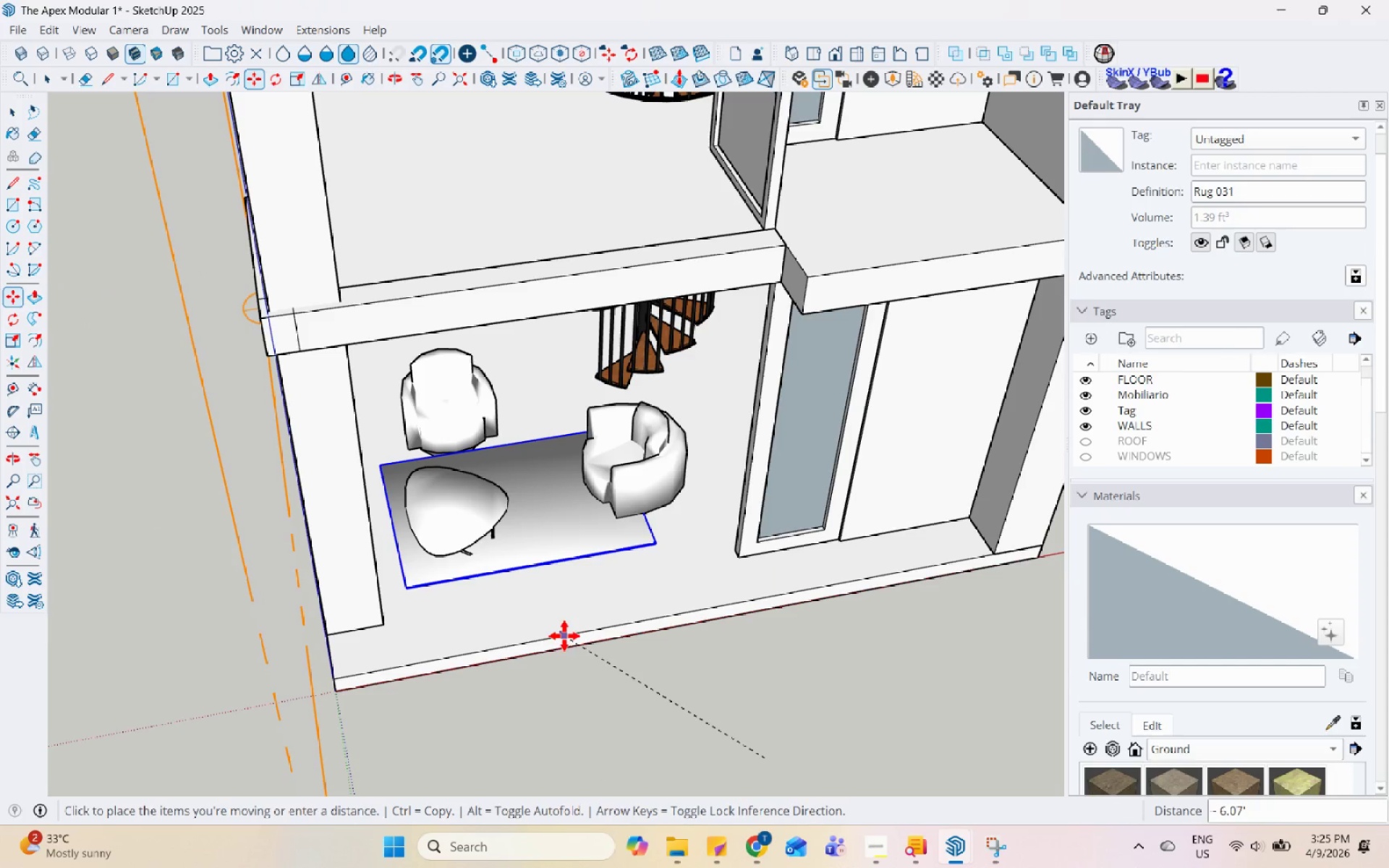 
left_click([561, 635])
 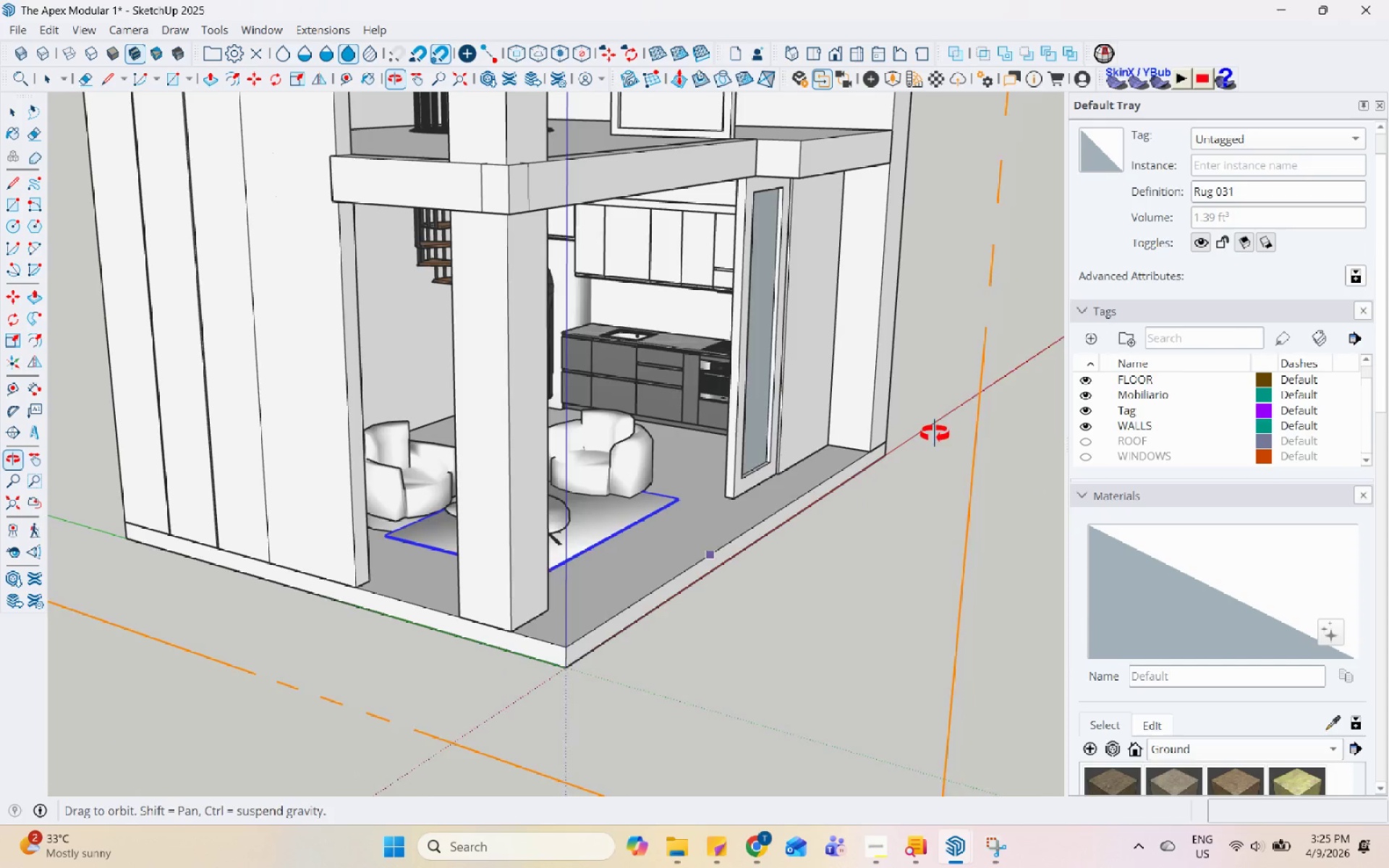 
scroll: coordinate [647, 487], scroll_direction: up, amount: 13.0
 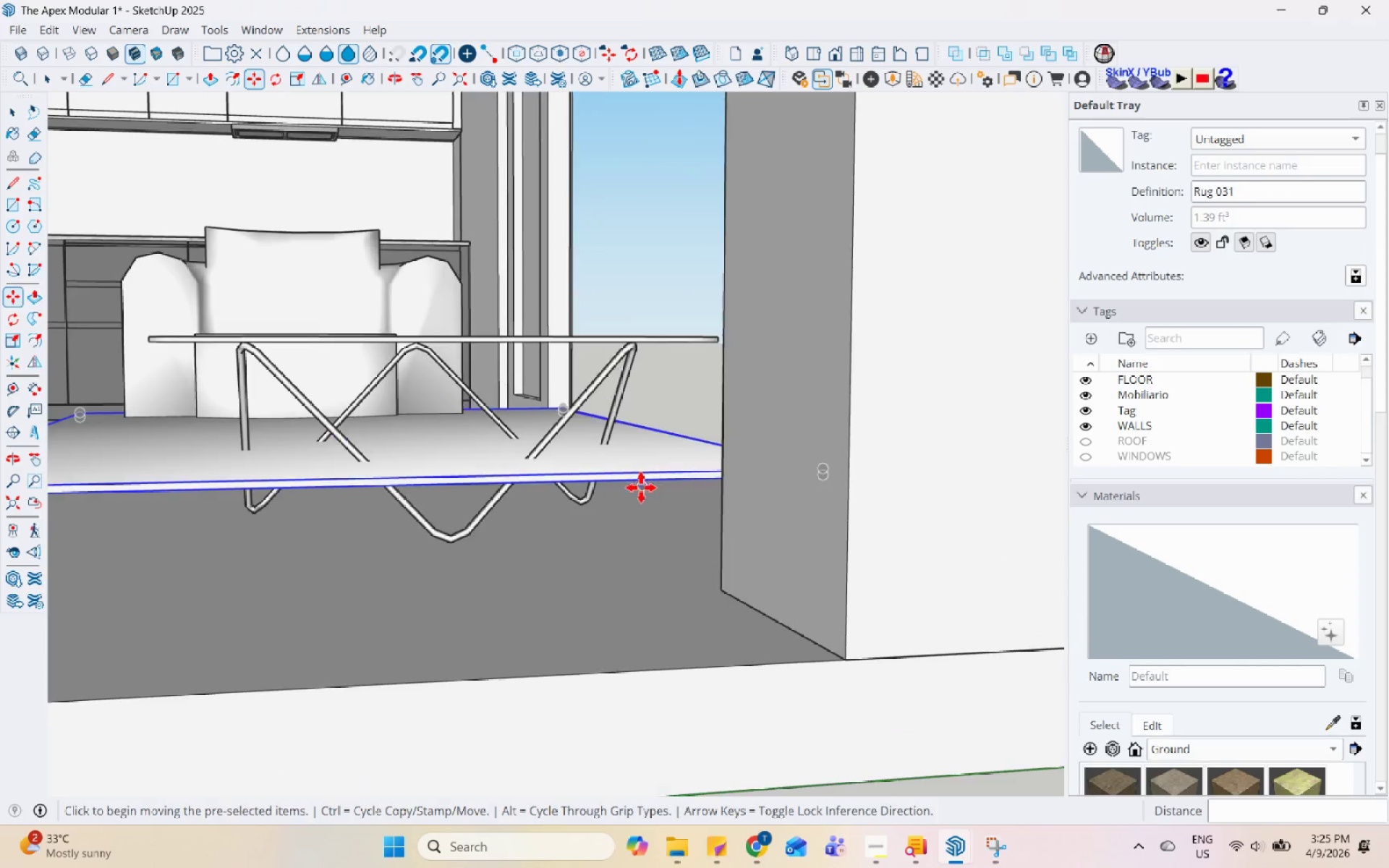 
mouse_move([595, 506])
 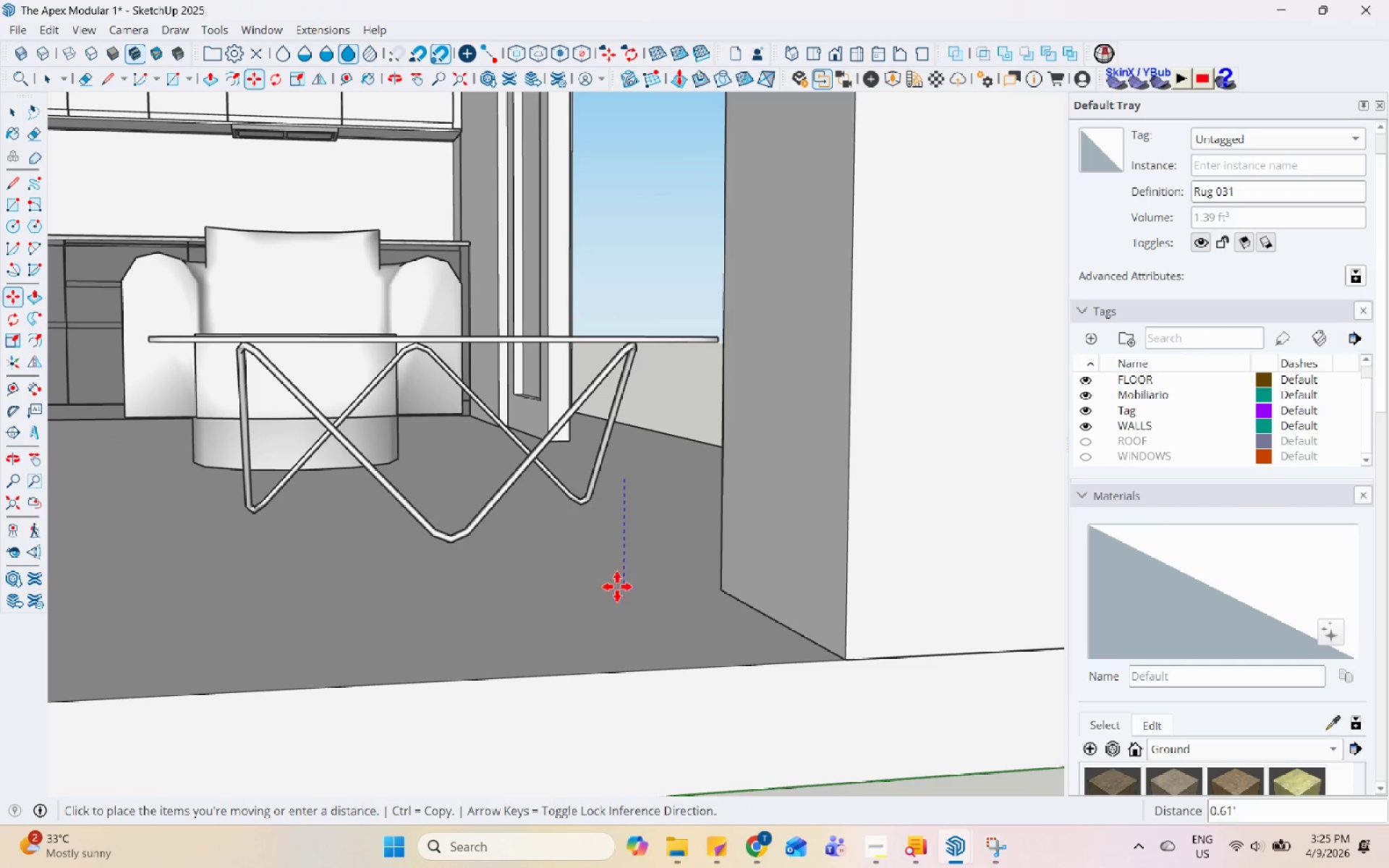 
left_click([622, 575])
 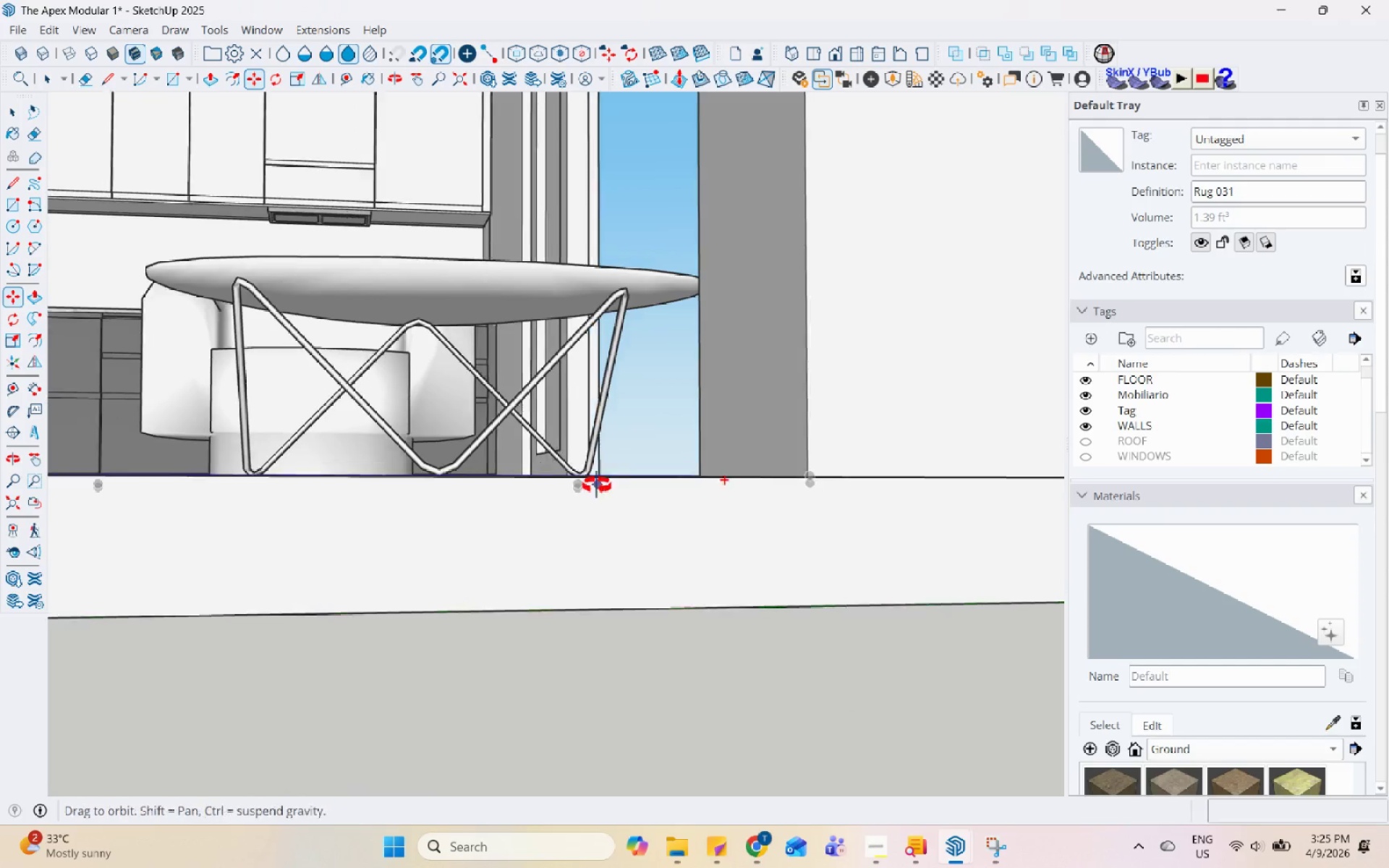 
double_click([574, 510])
 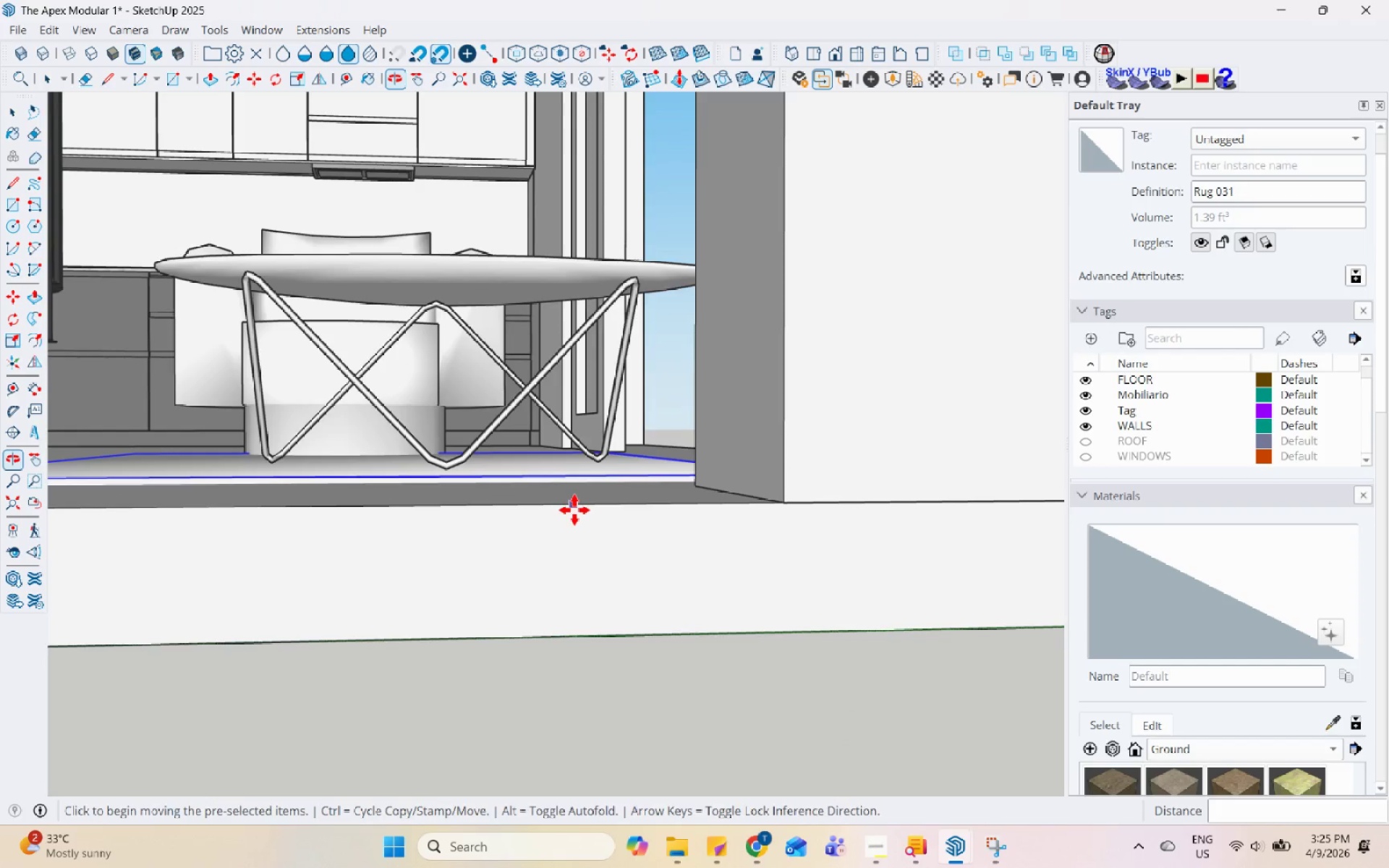 
triple_click([574, 510])
 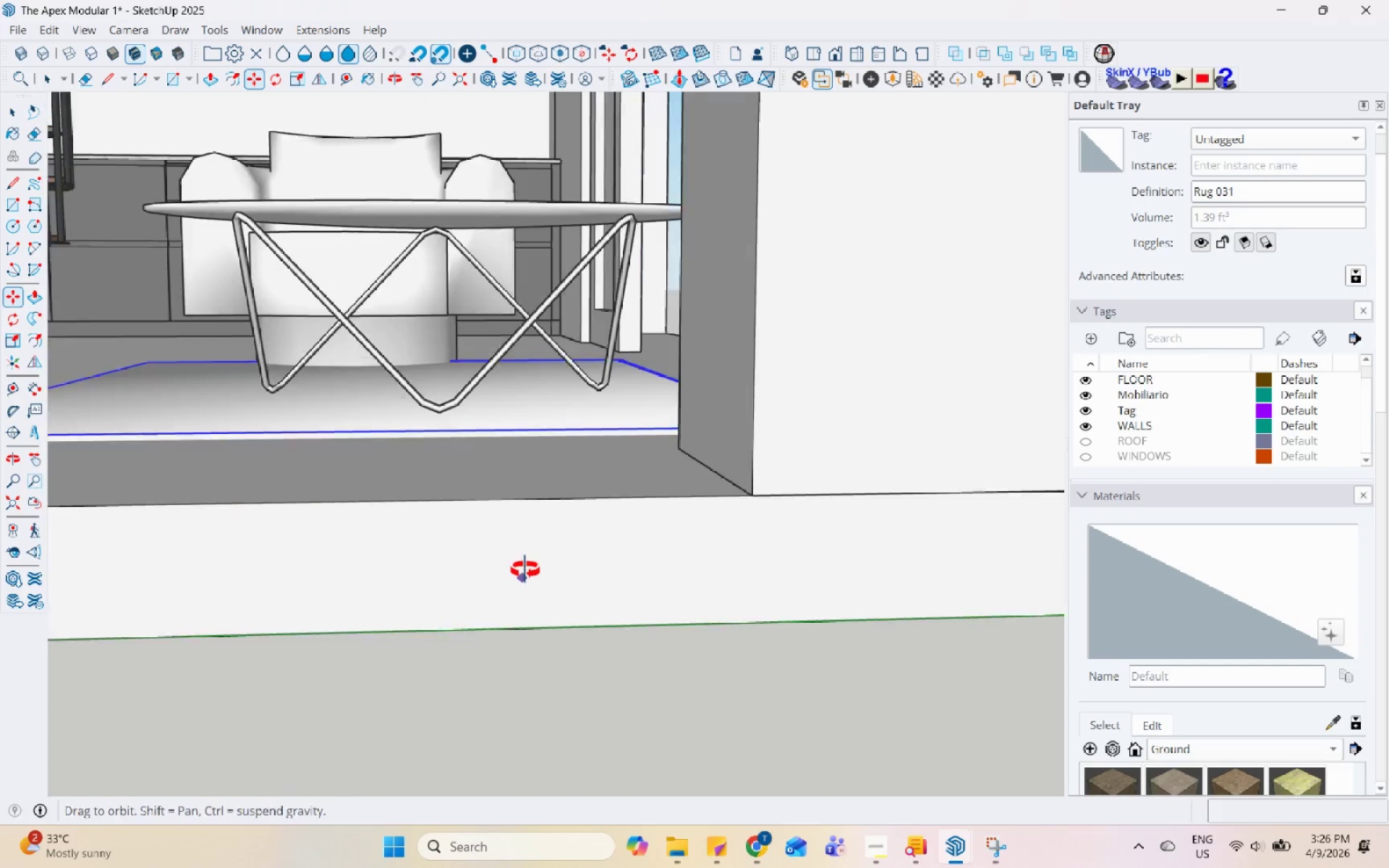 
scroll: coordinate [515, 671], scroll_direction: down, amount: 9.0
 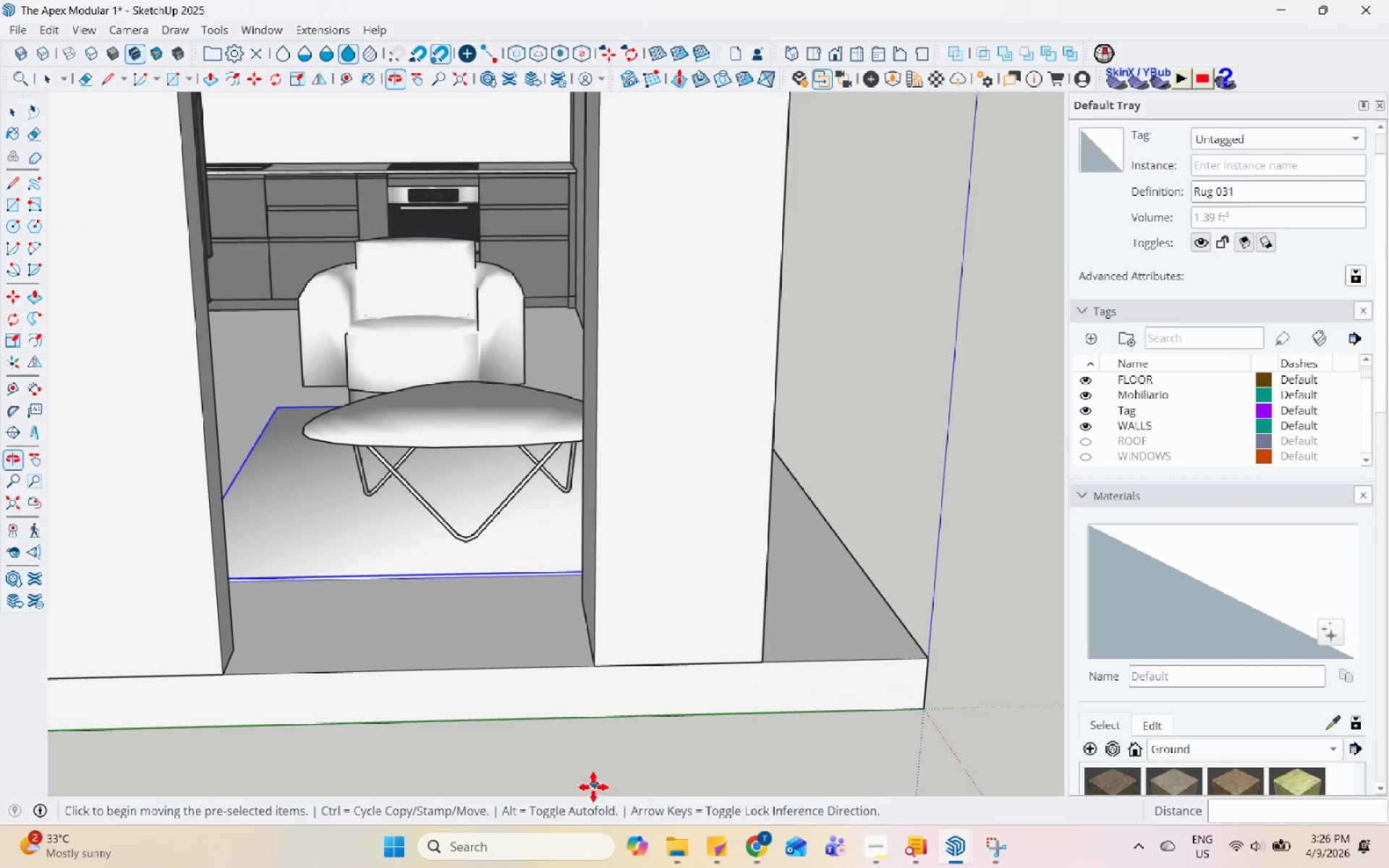 
left_click([448, 563])
 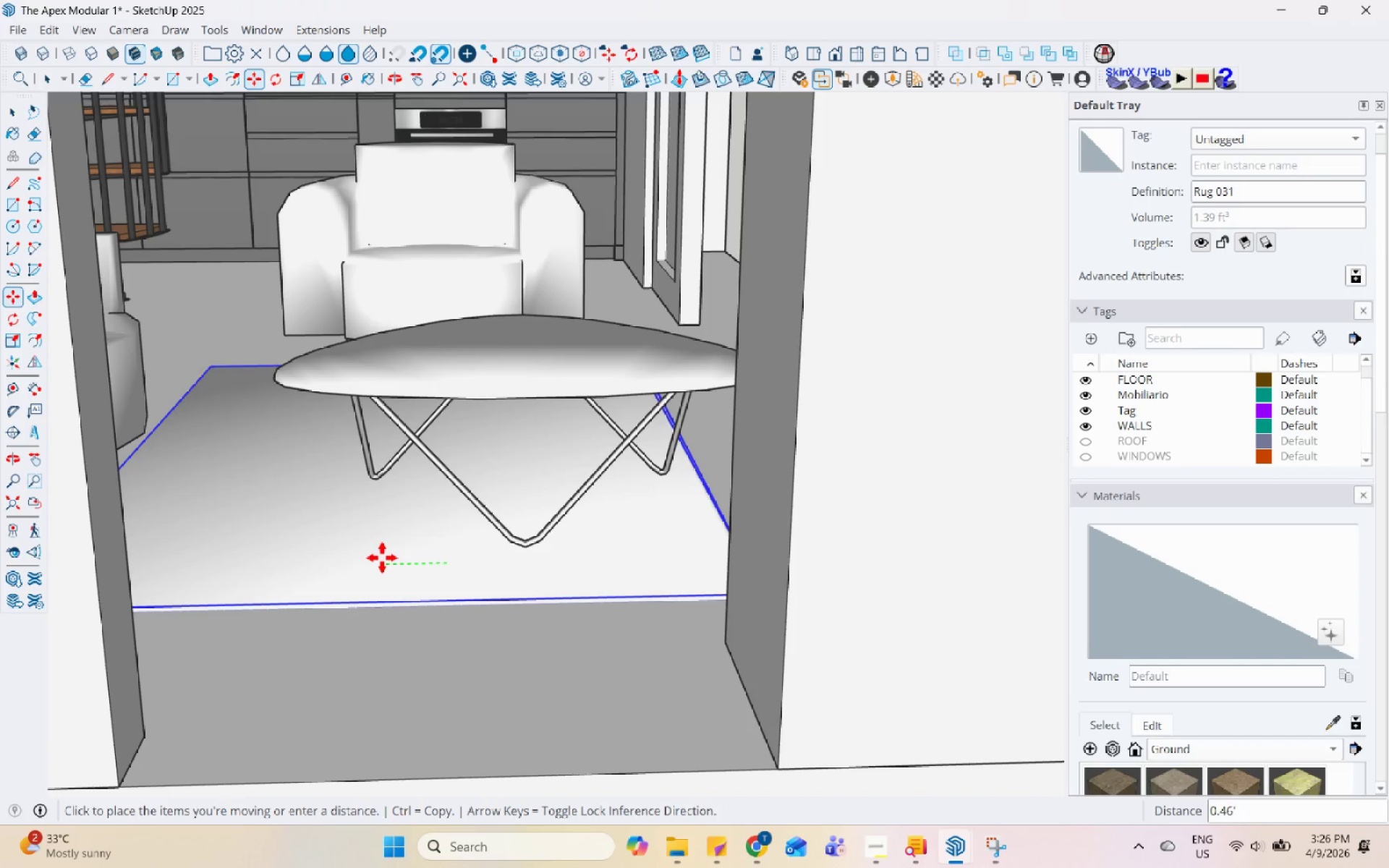 
scroll: coordinate [355, 532], scroll_direction: up, amount: 4.0
 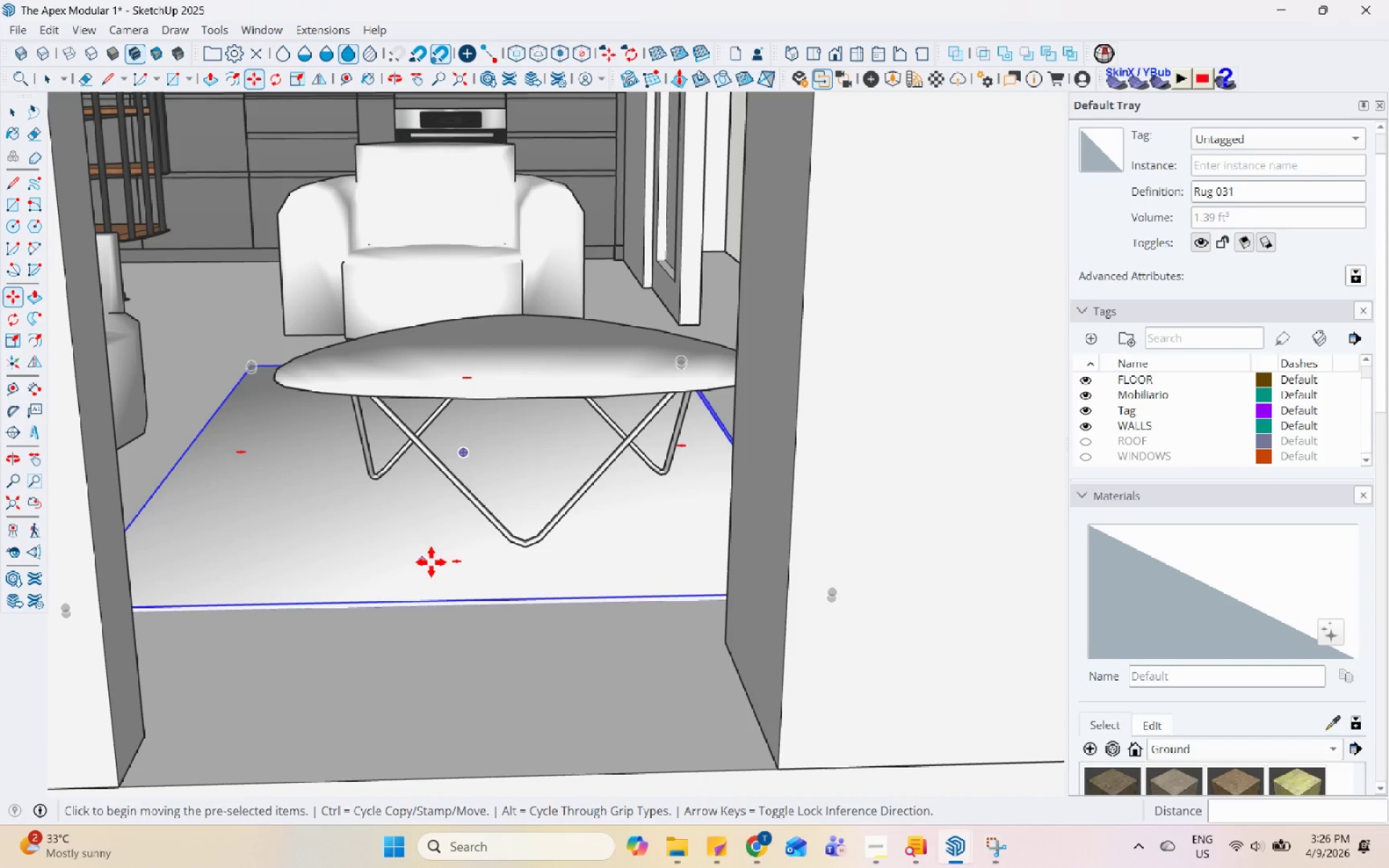 
left_click([388, 558])
 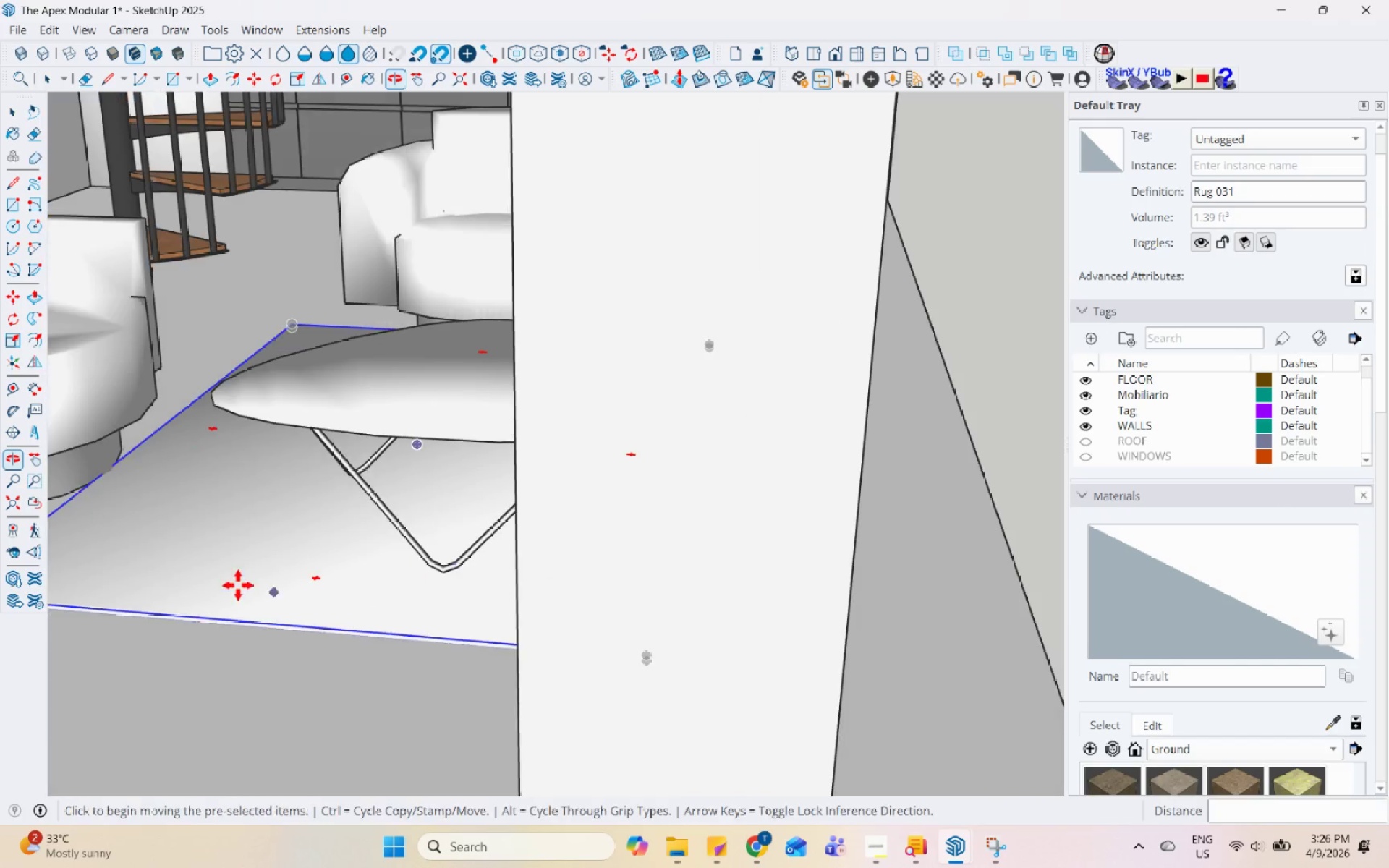 
scroll: coordinate [227, 486], scroll_direction: down, amount: 6.0
 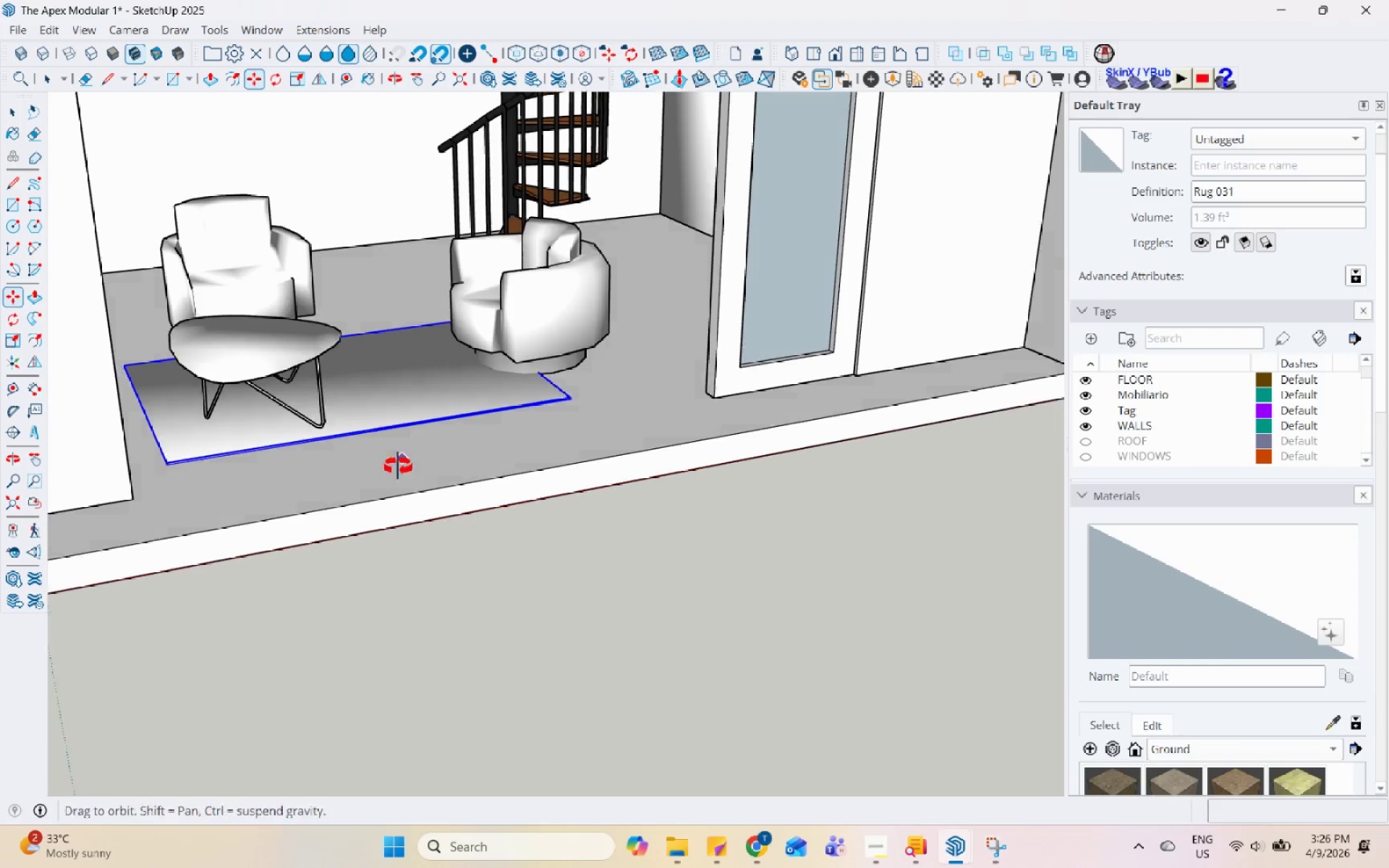 
key(Space)
 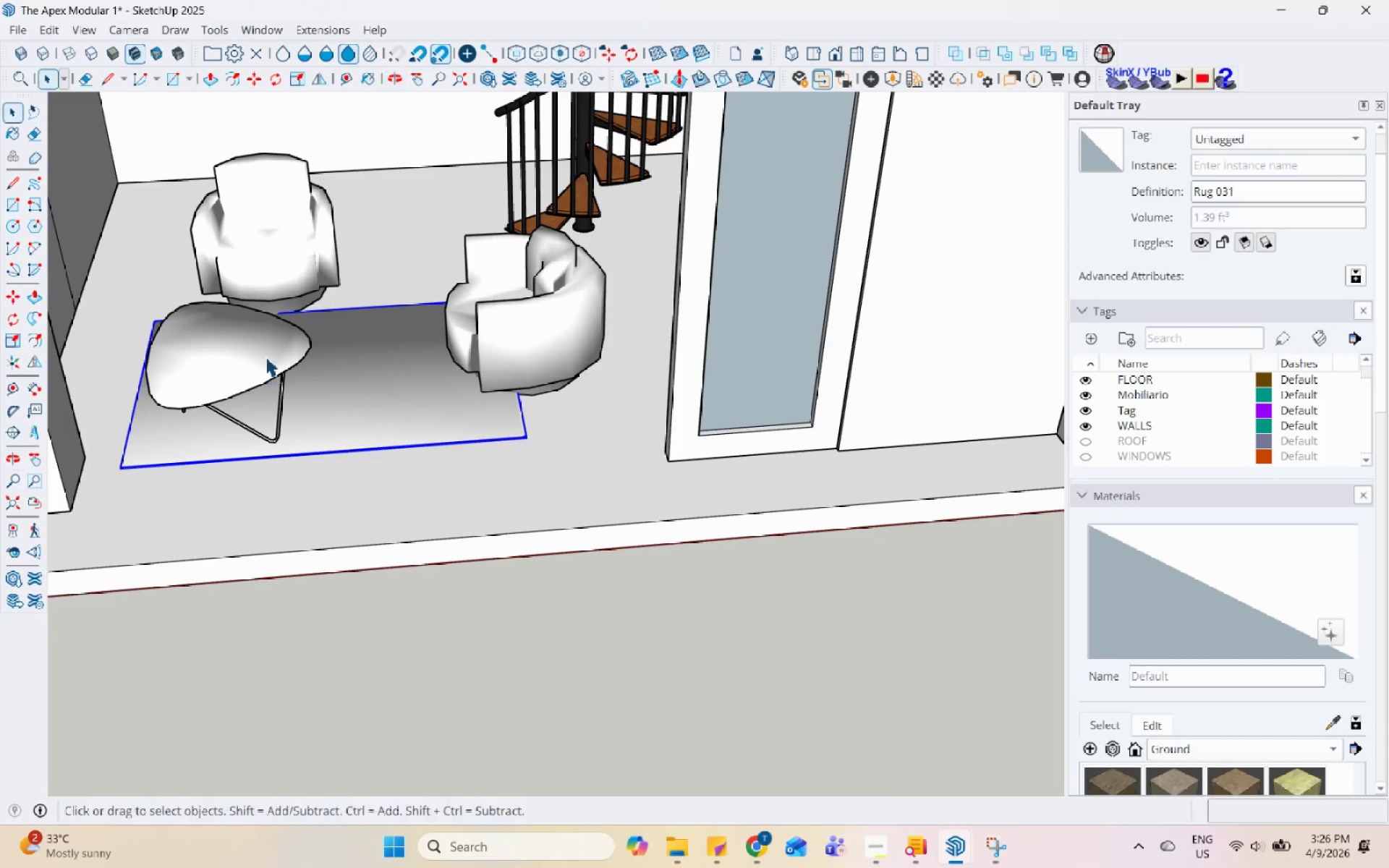 
left_click([264, 355])
 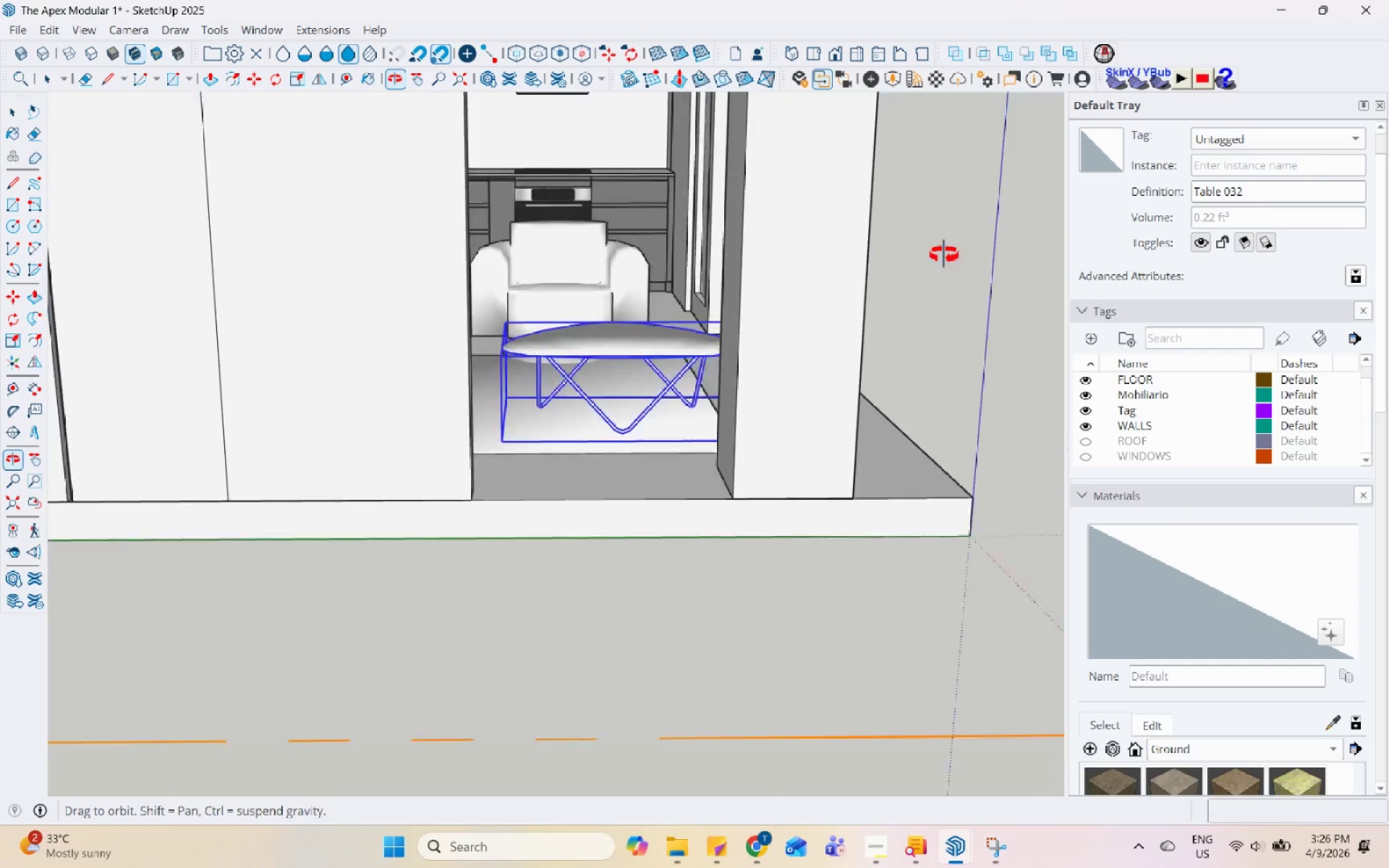 
key(M)
 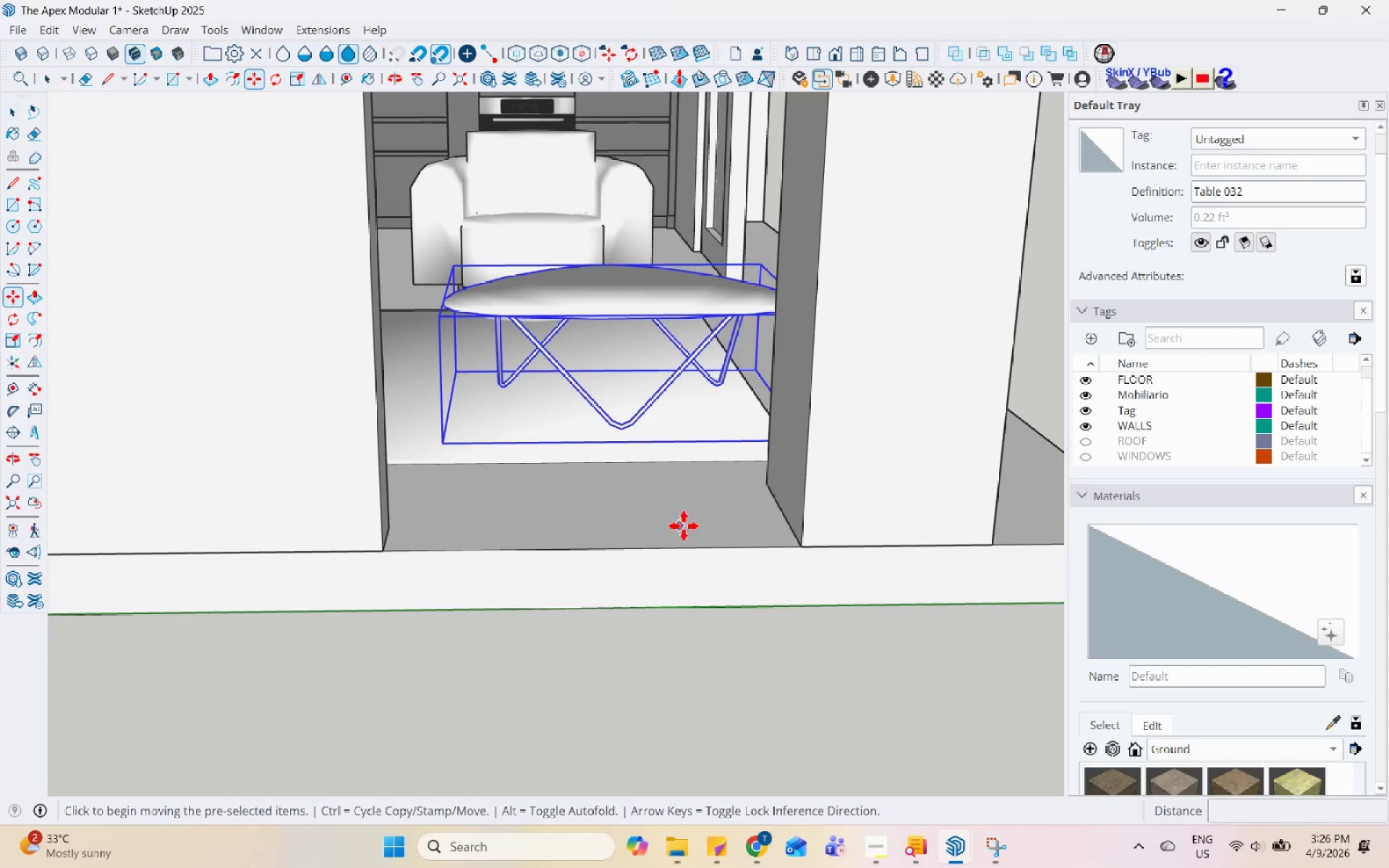 
scroll: coordinate [619, 503], scroll_direction: up, amount: 3.0
 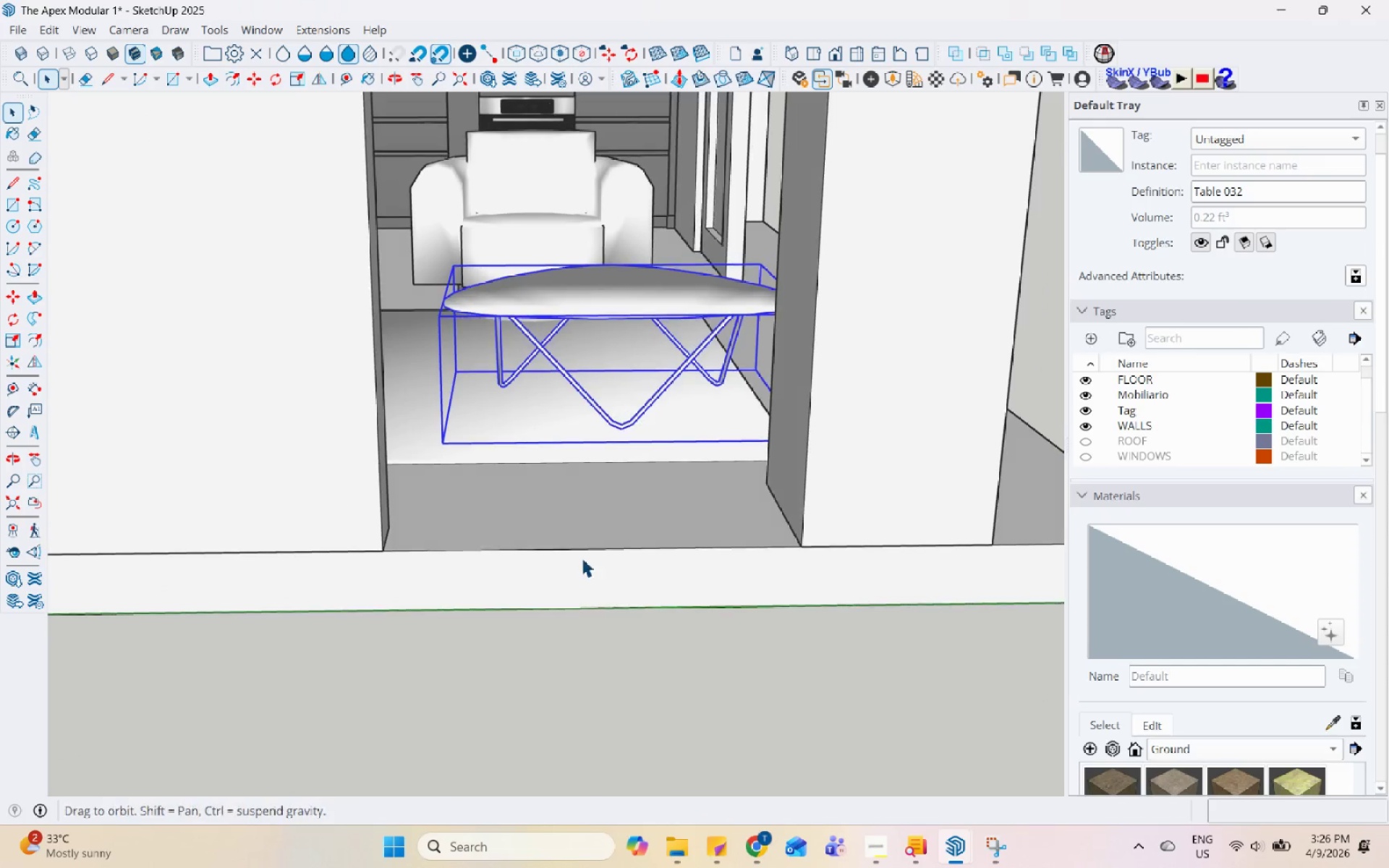 
left_click([691, 521])
 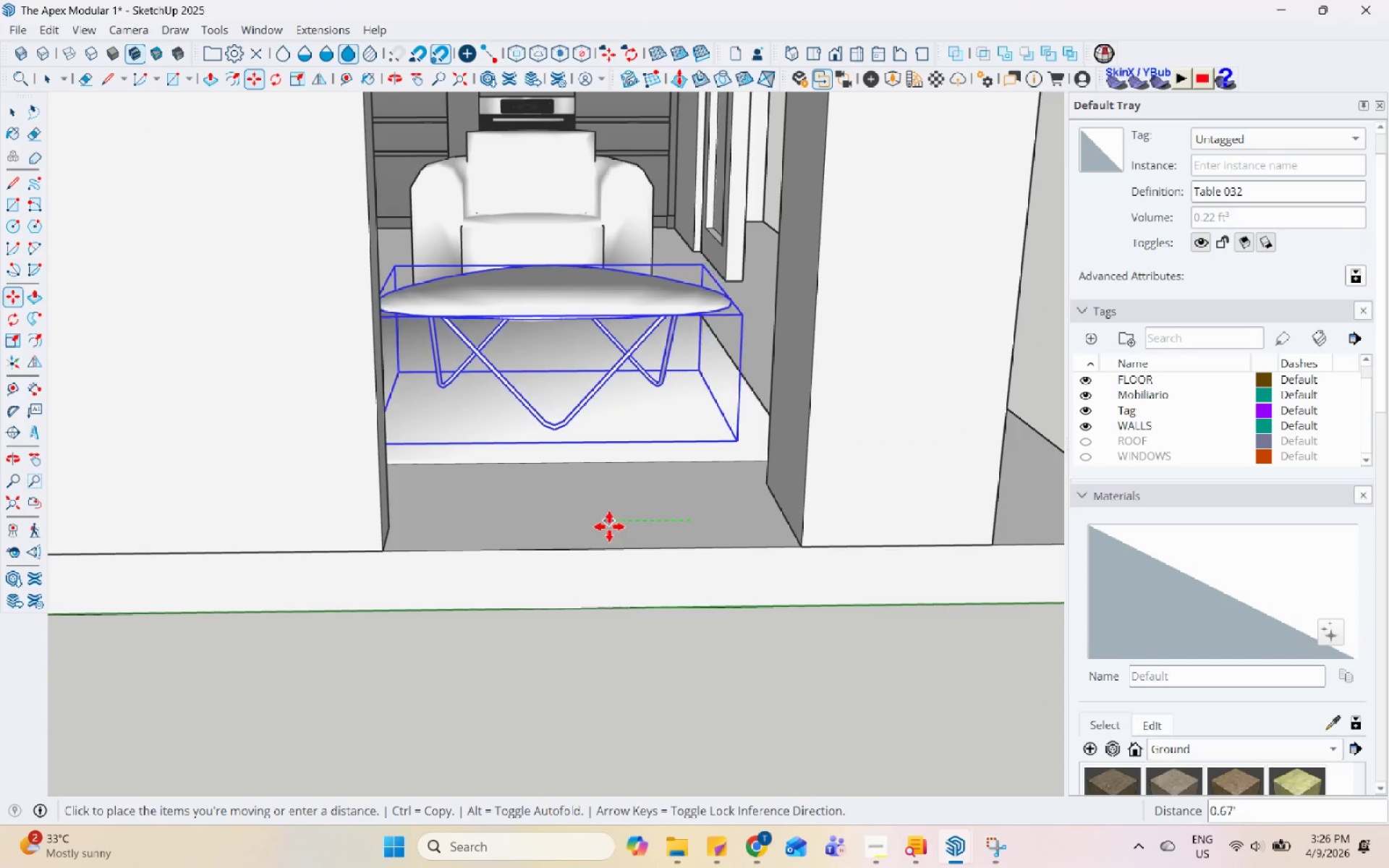 
left_click([600, 524])
 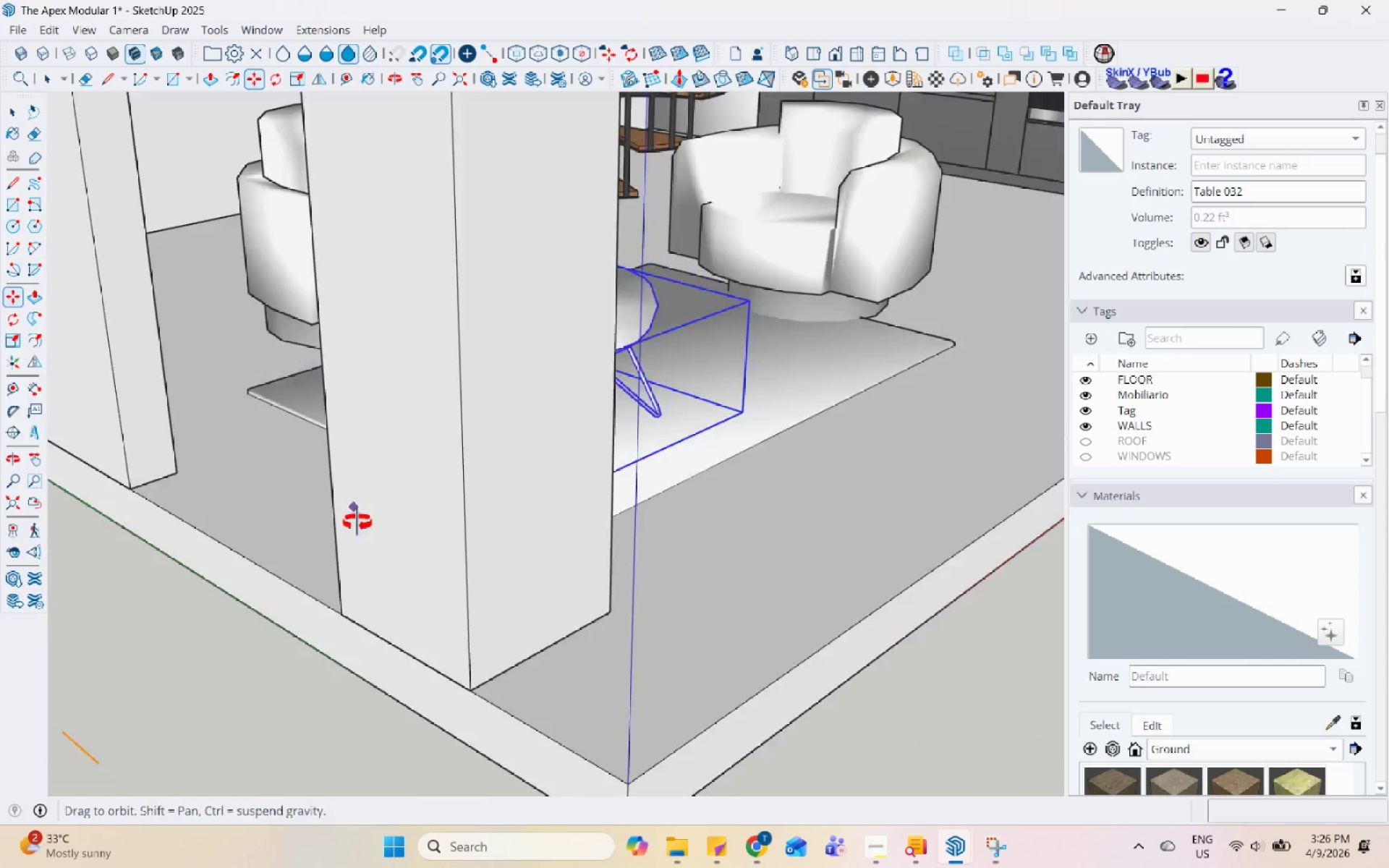 
scroll: coordinate [425, 481], scroll_direction: down, amount: 5.0
 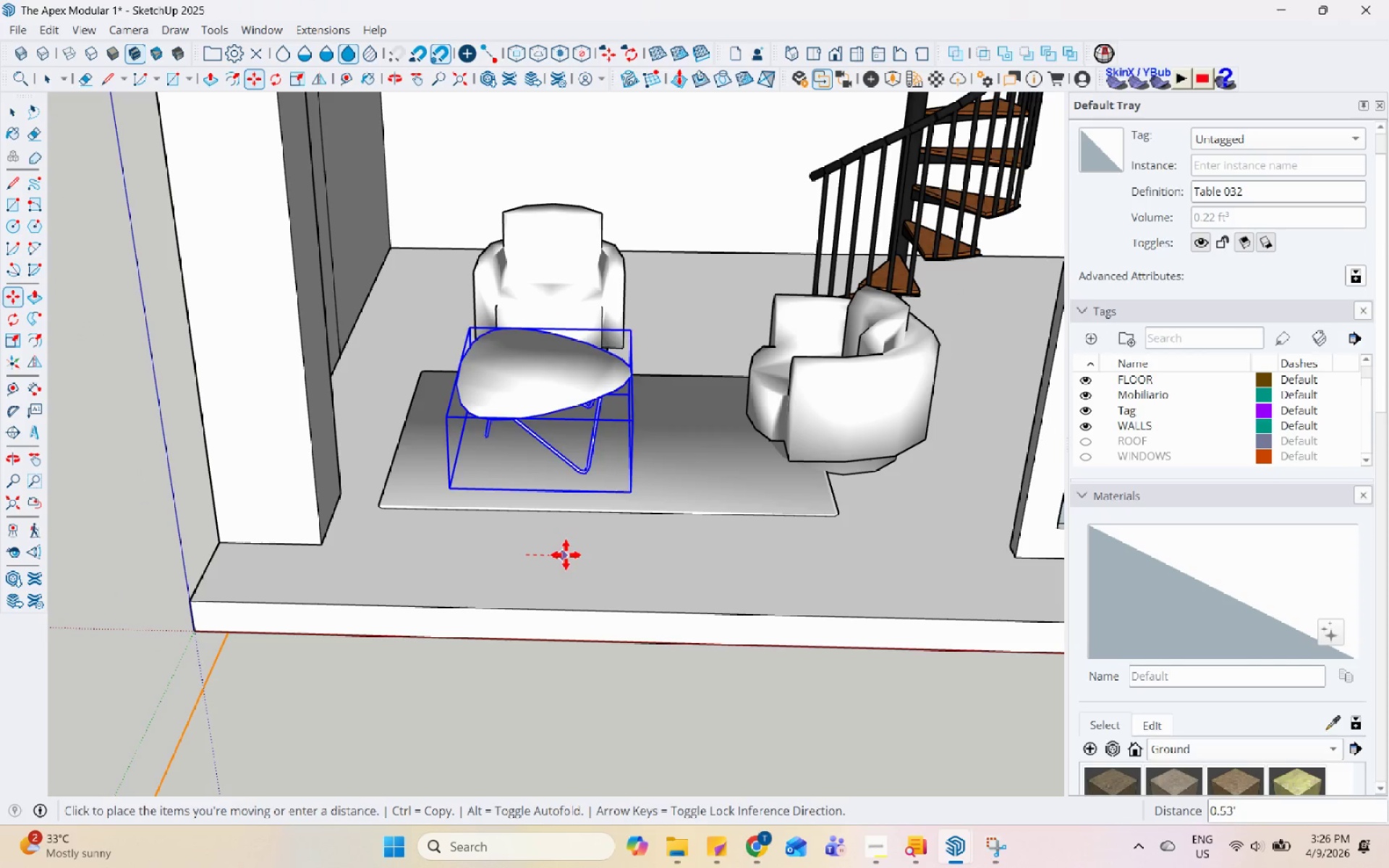 
double_click([578, 553])
 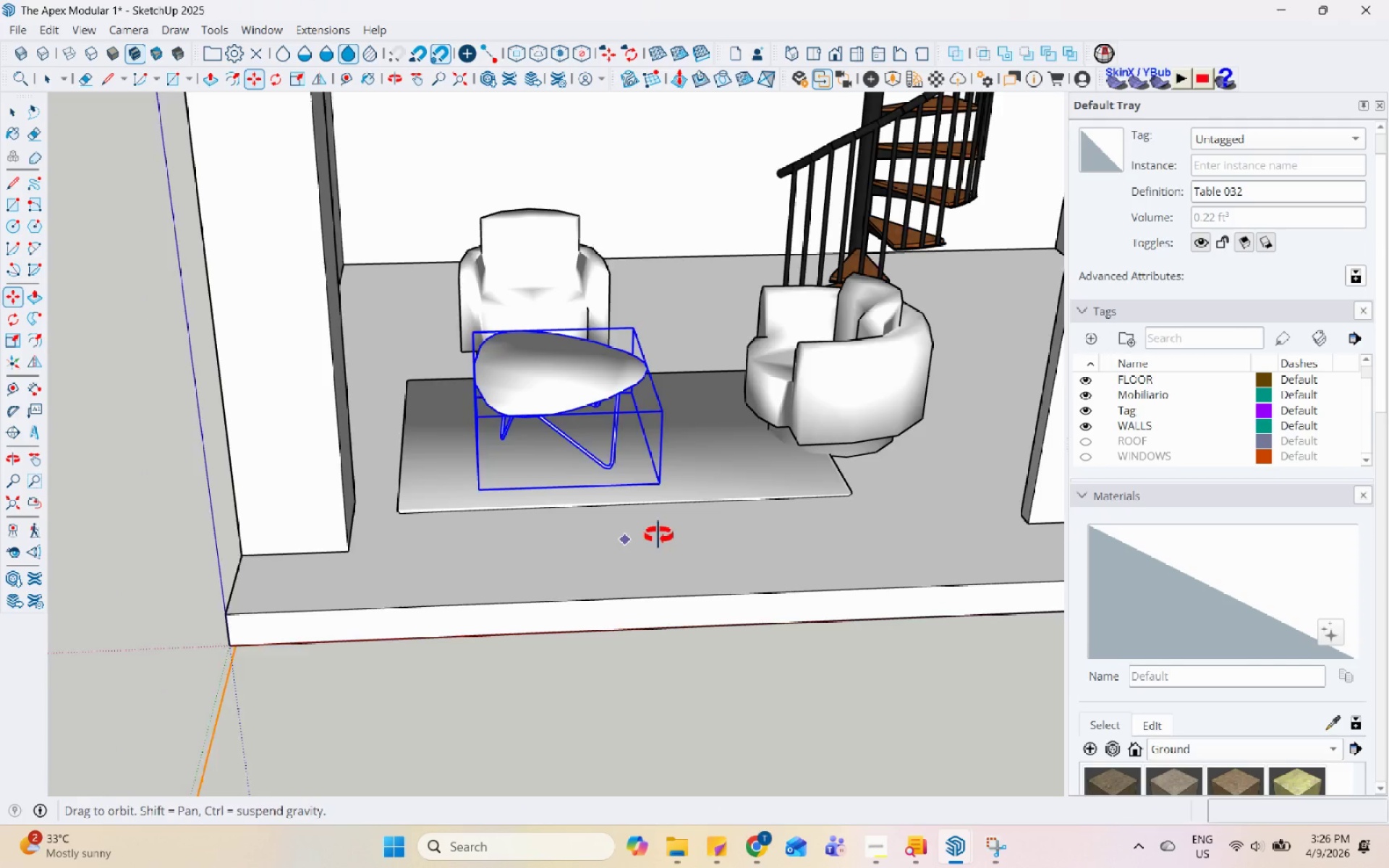 
key(Space)
 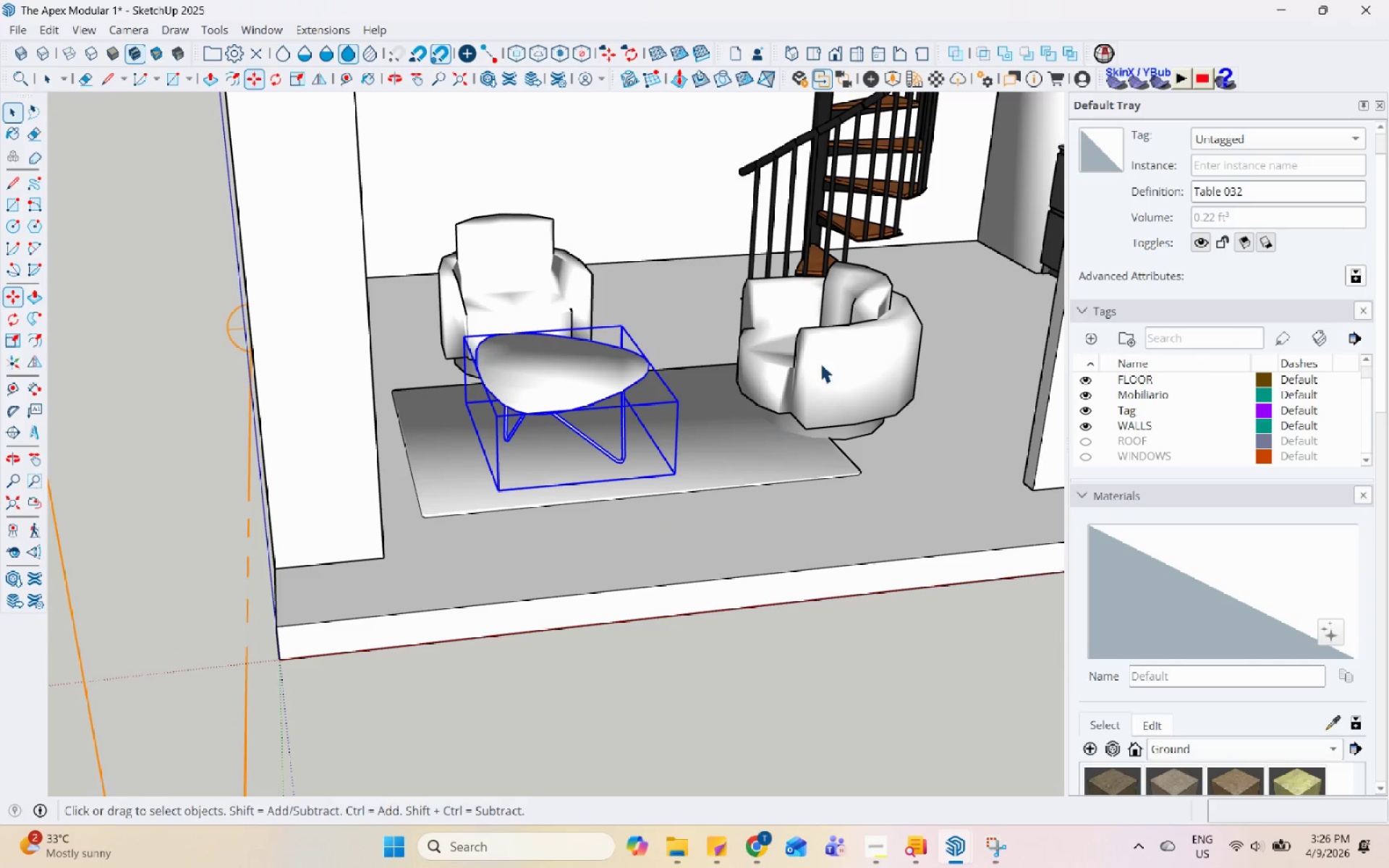 
left_click([848, 333])
 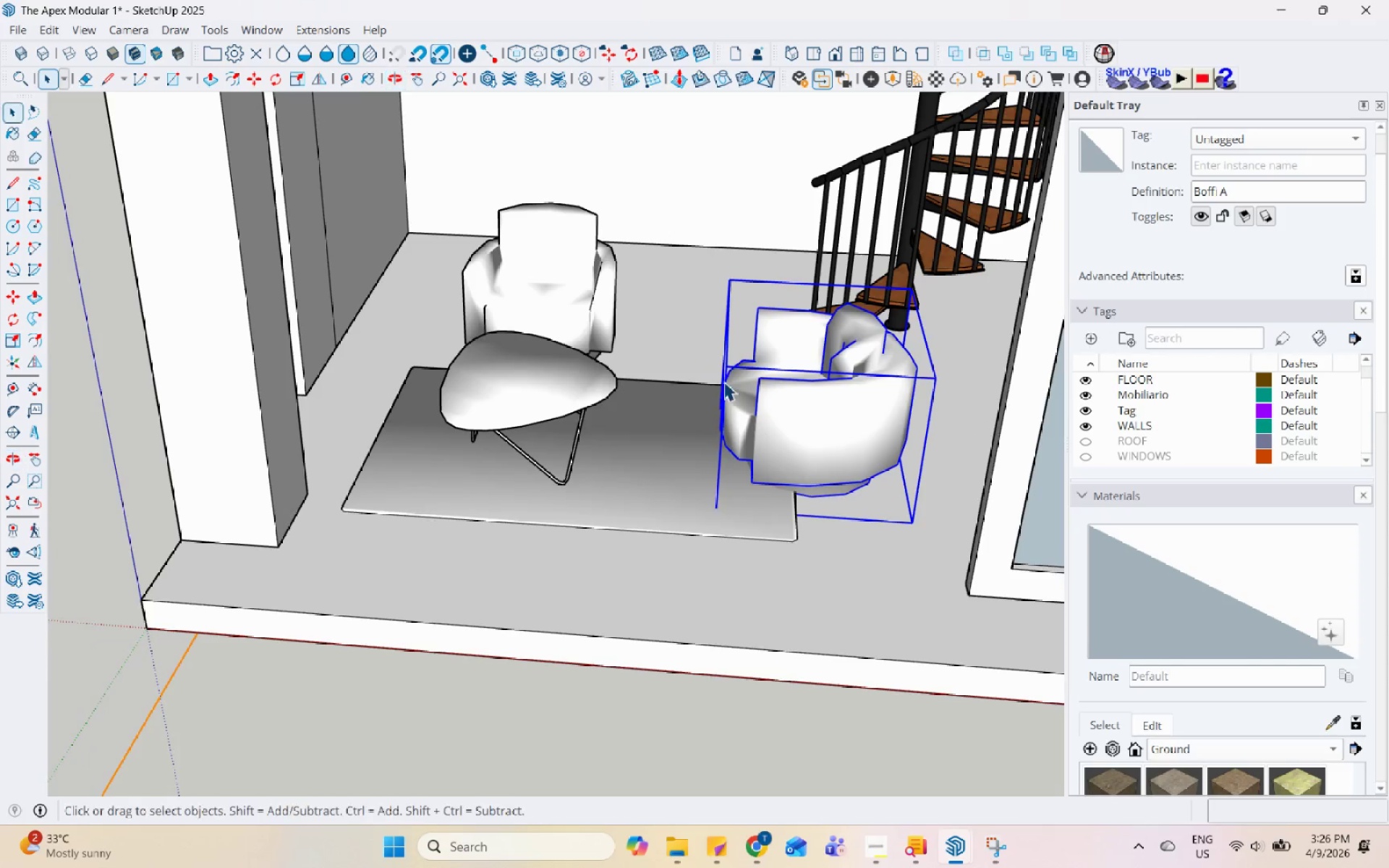 
key(M)
 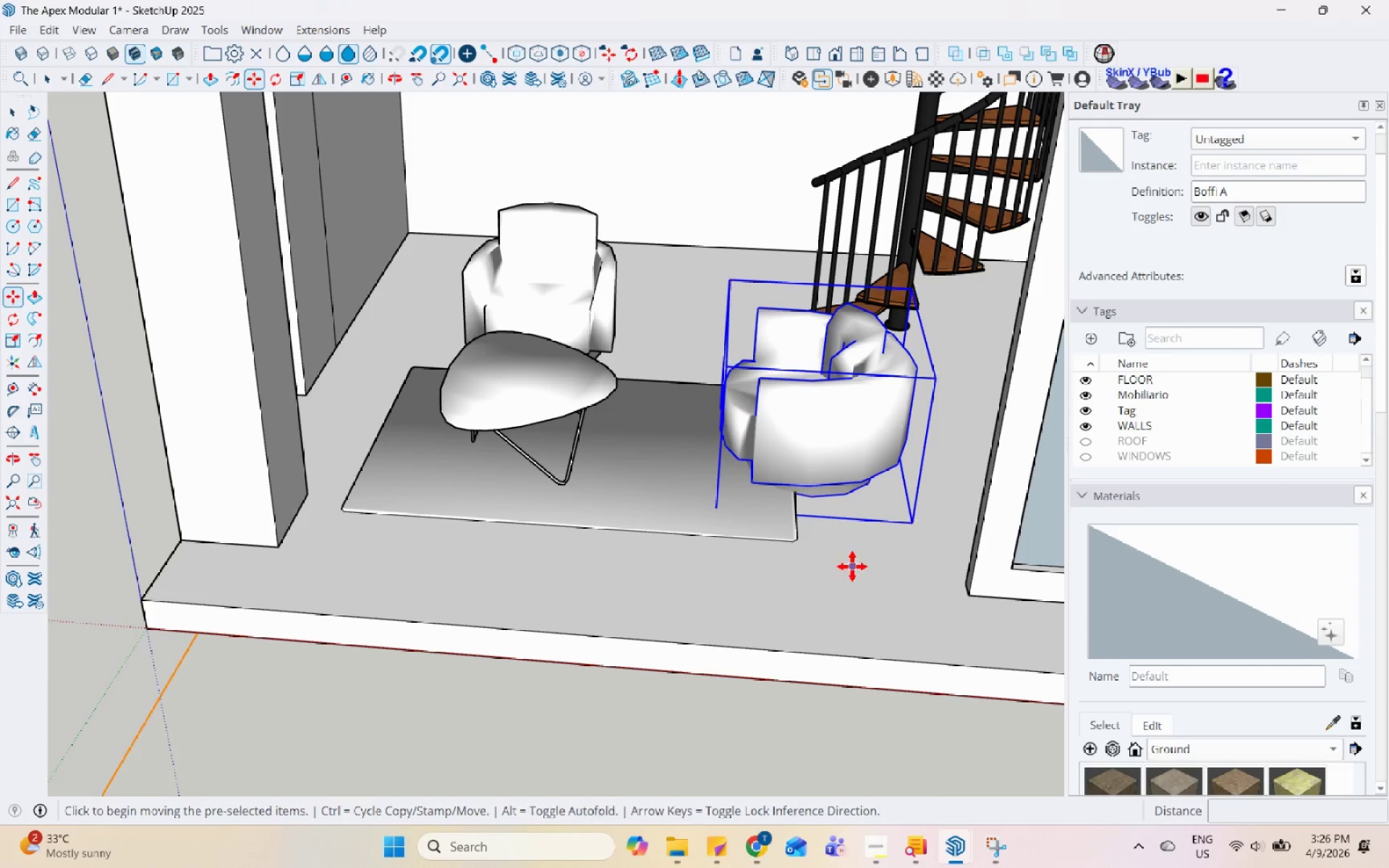 
left_click([859, 576])
 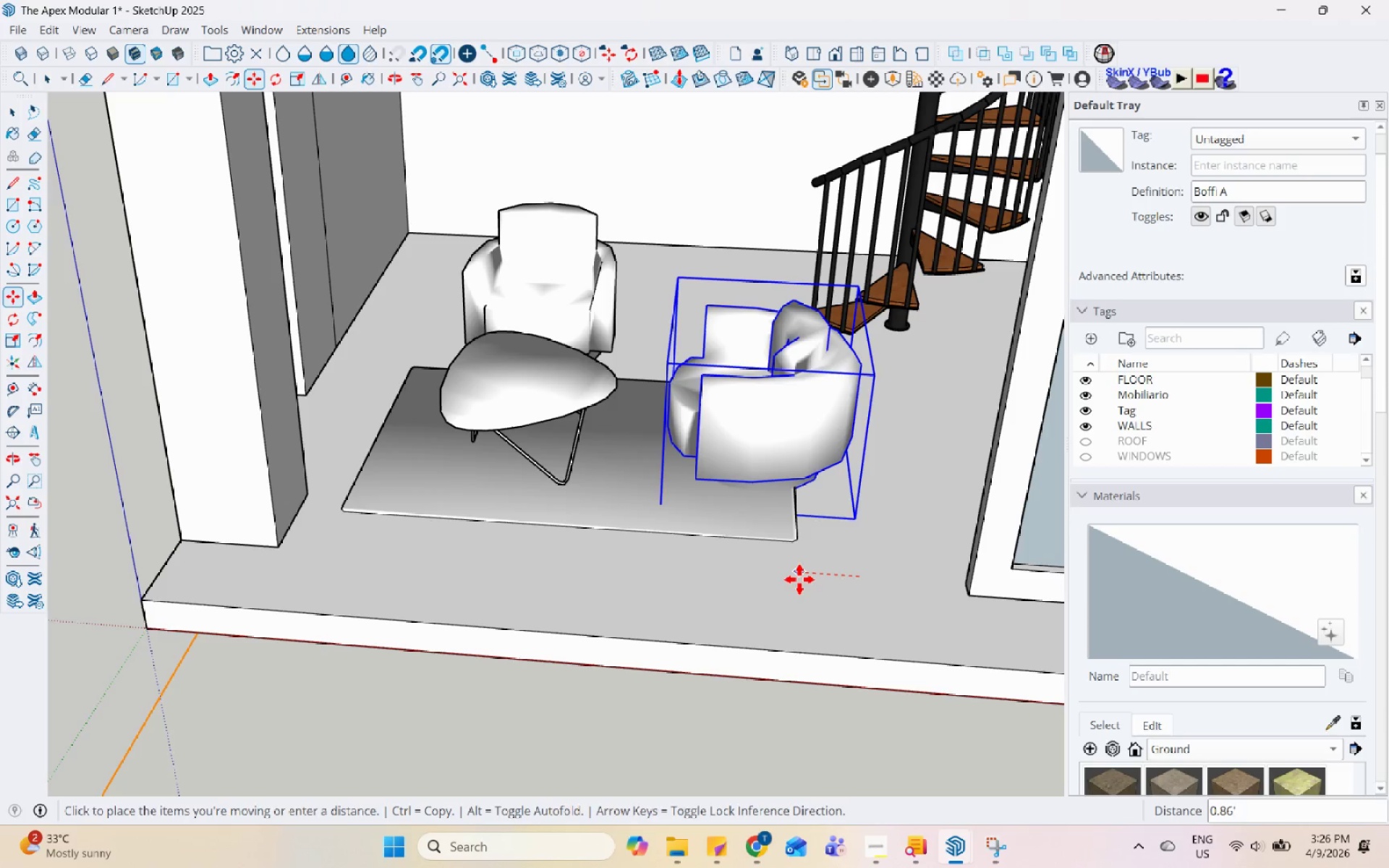 
left_click([797, 579])
 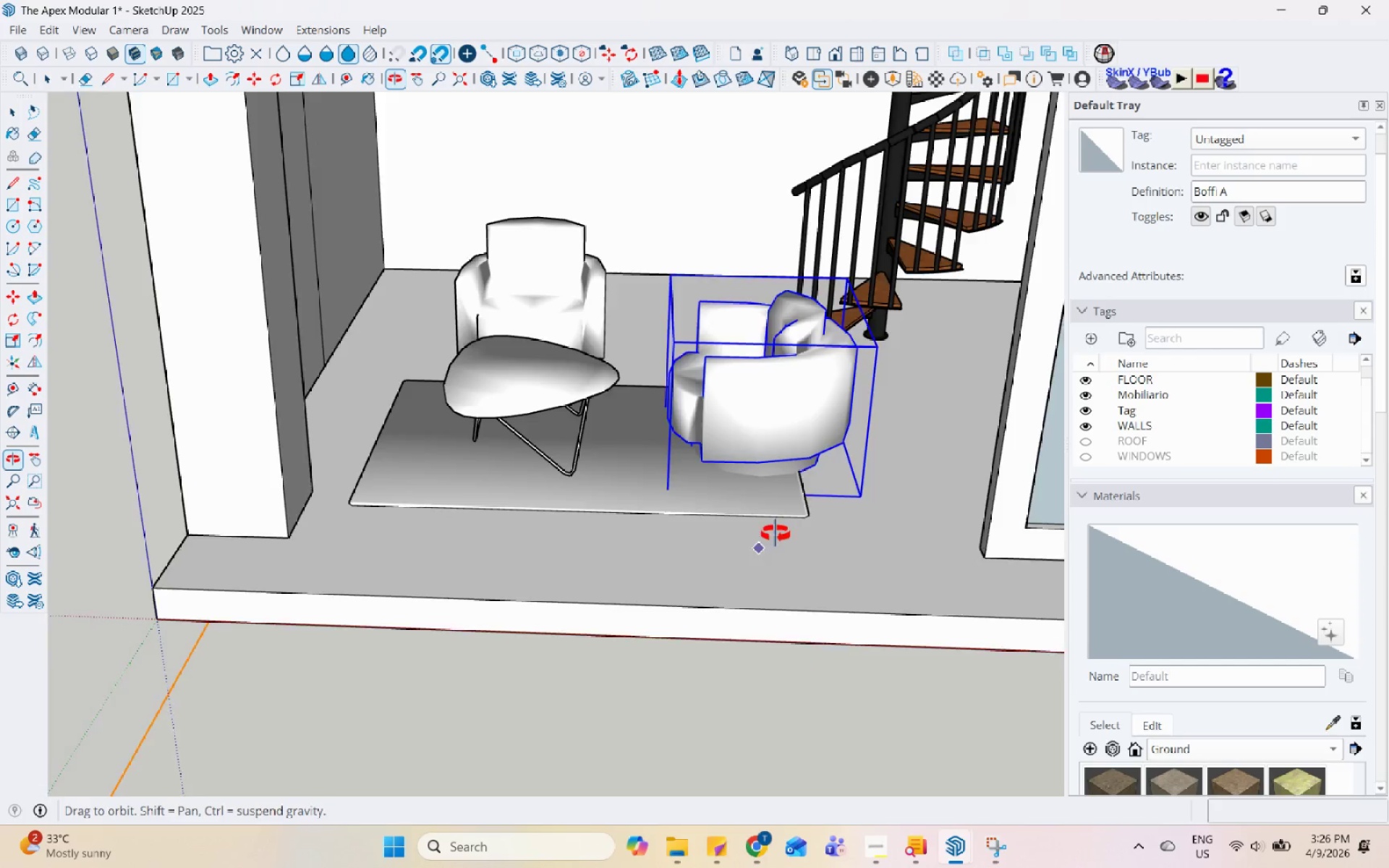 
scroll: coordinate [765, 467], scroll_direction: up, amount: 5.0
 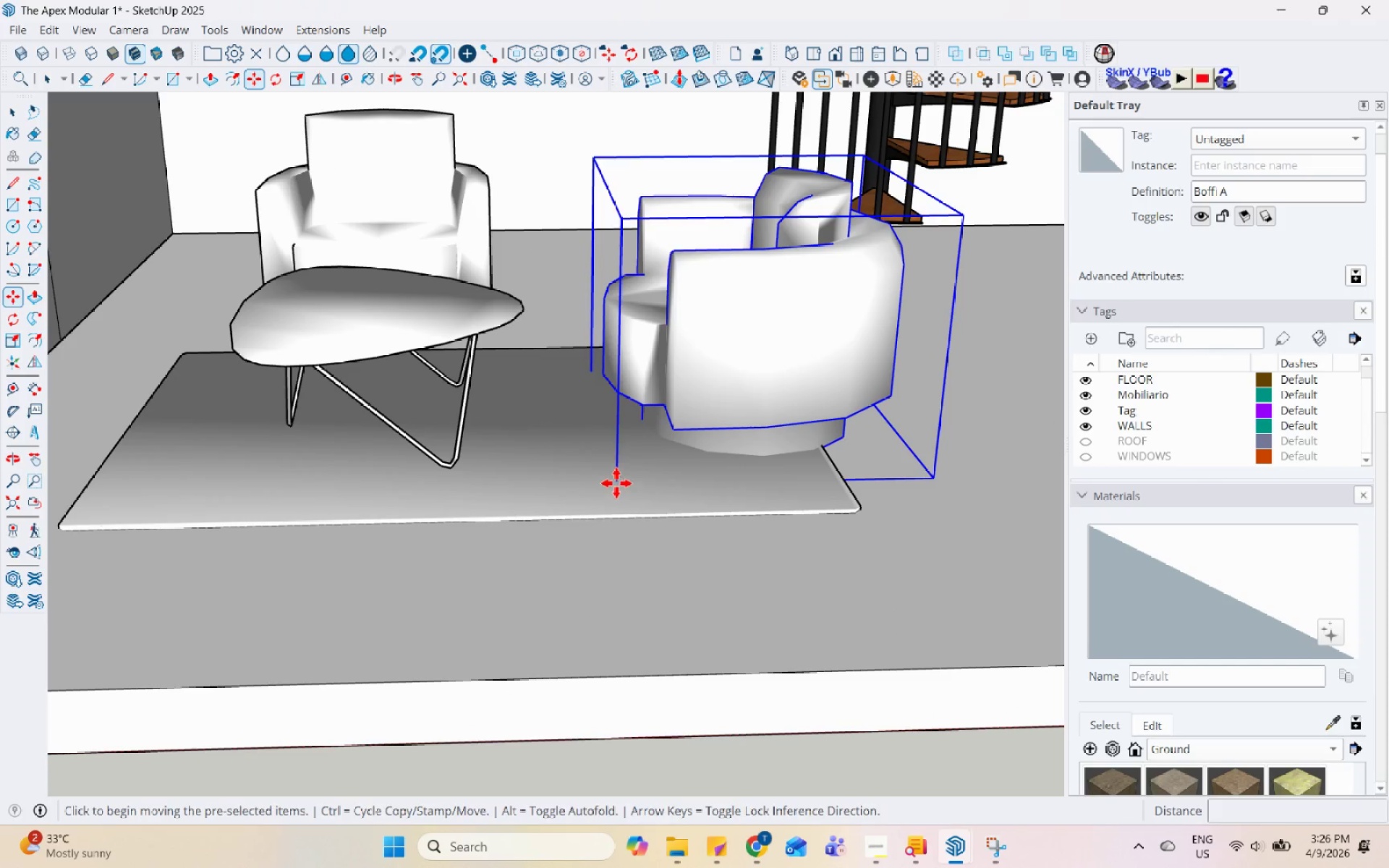 
double_click([616, 477])
 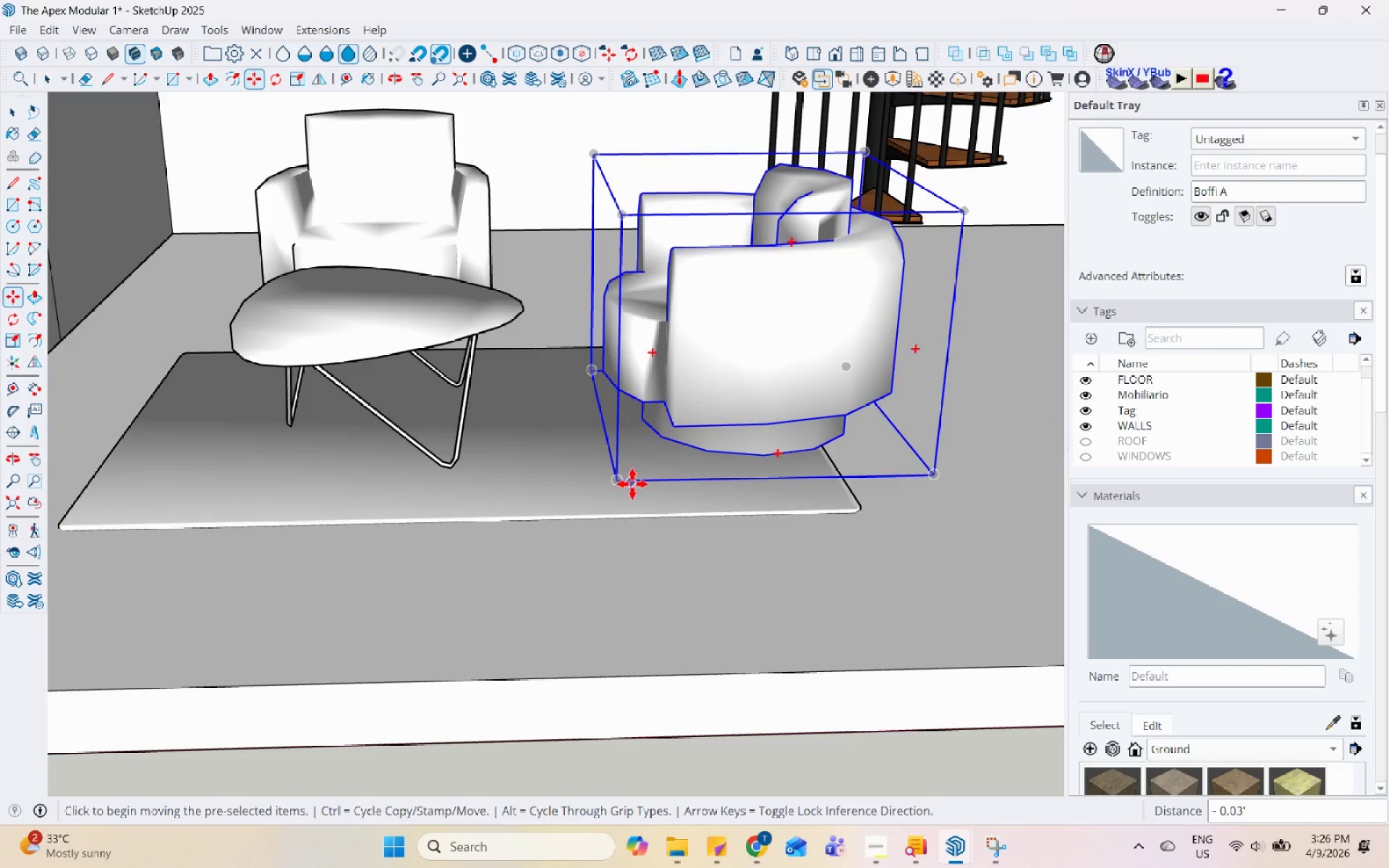 
key(Space)
 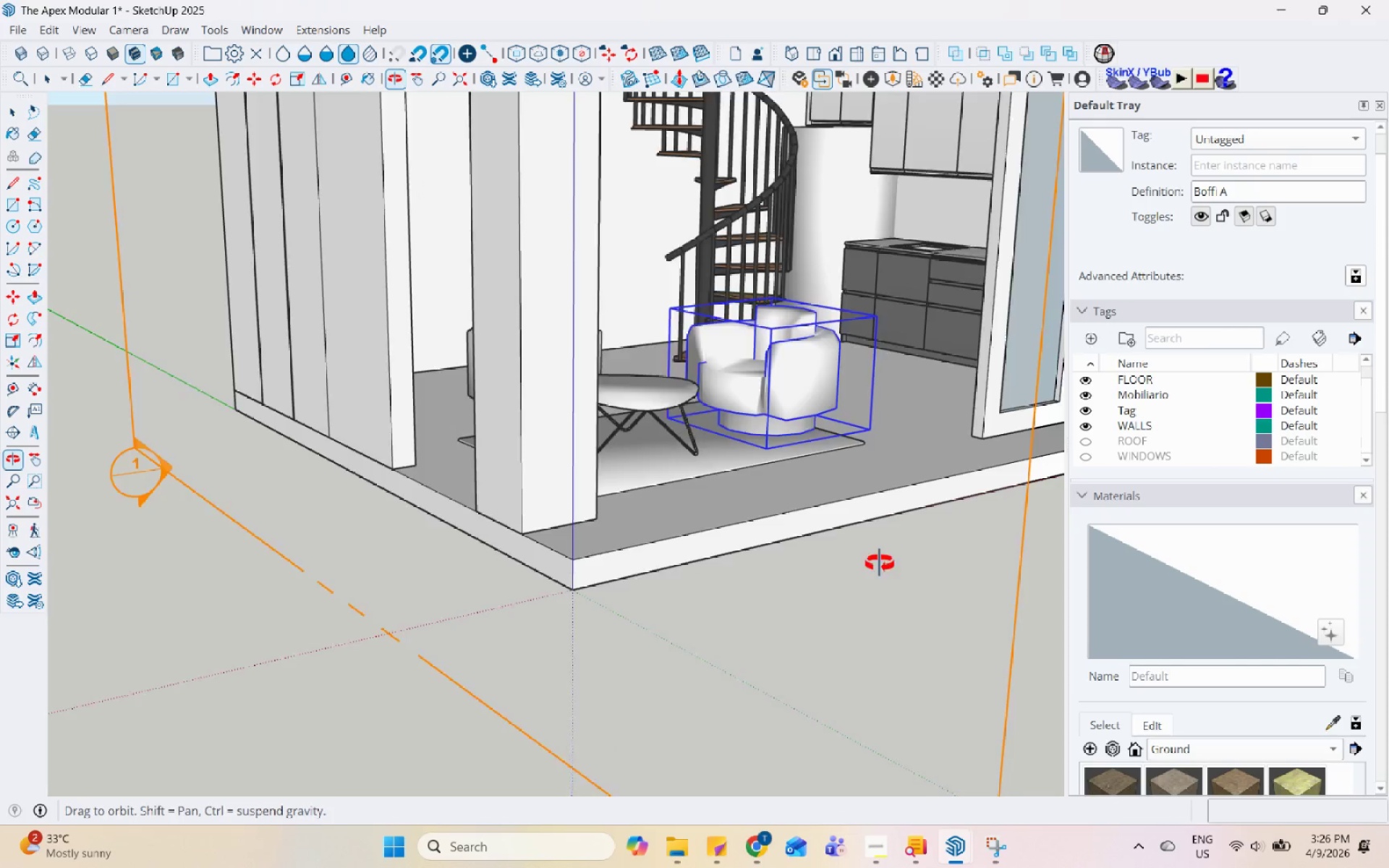 
scroll: coordinate [801, 486], scroll_direction: down, amount: 8.0
 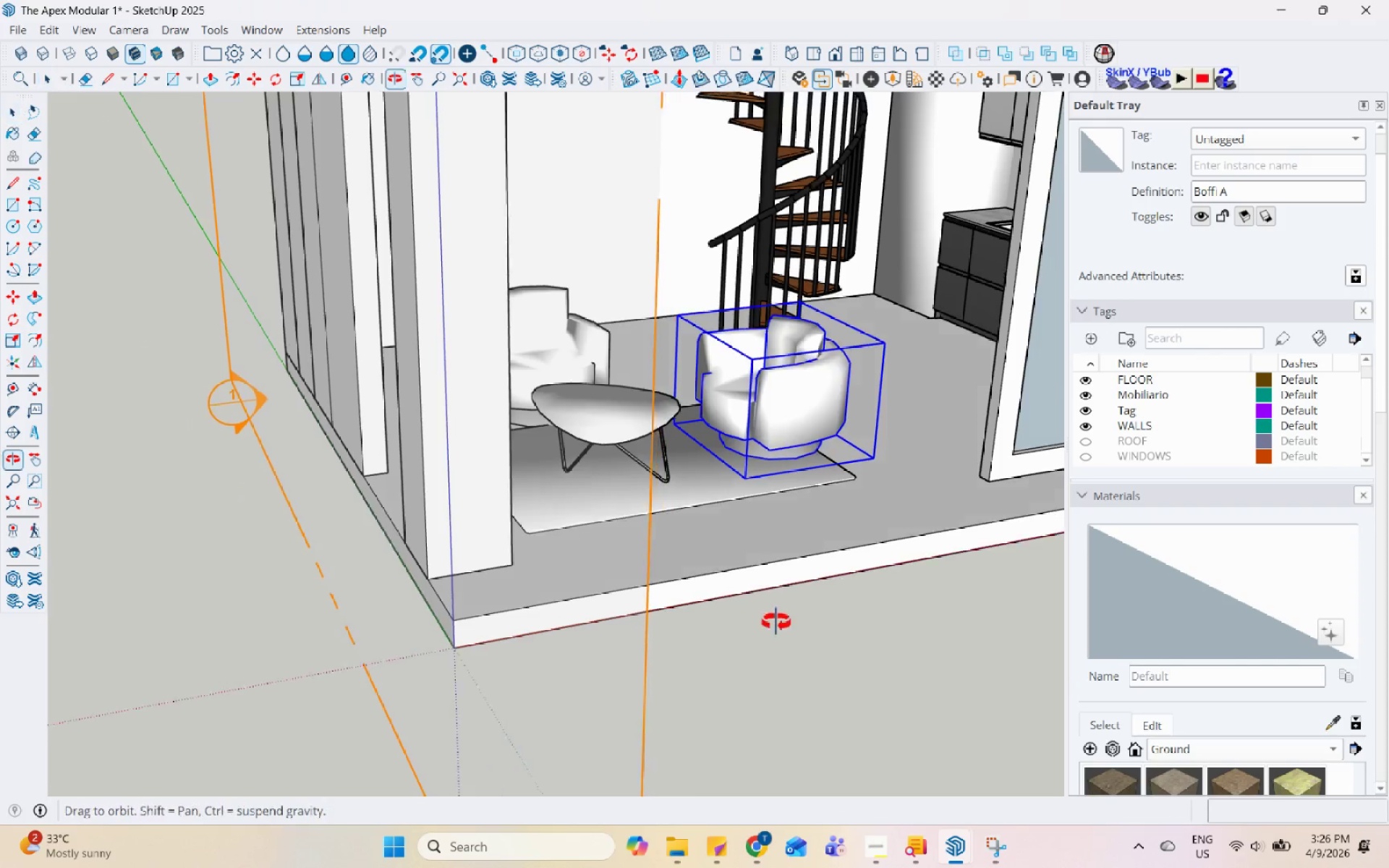 
left_click([906, 522])
 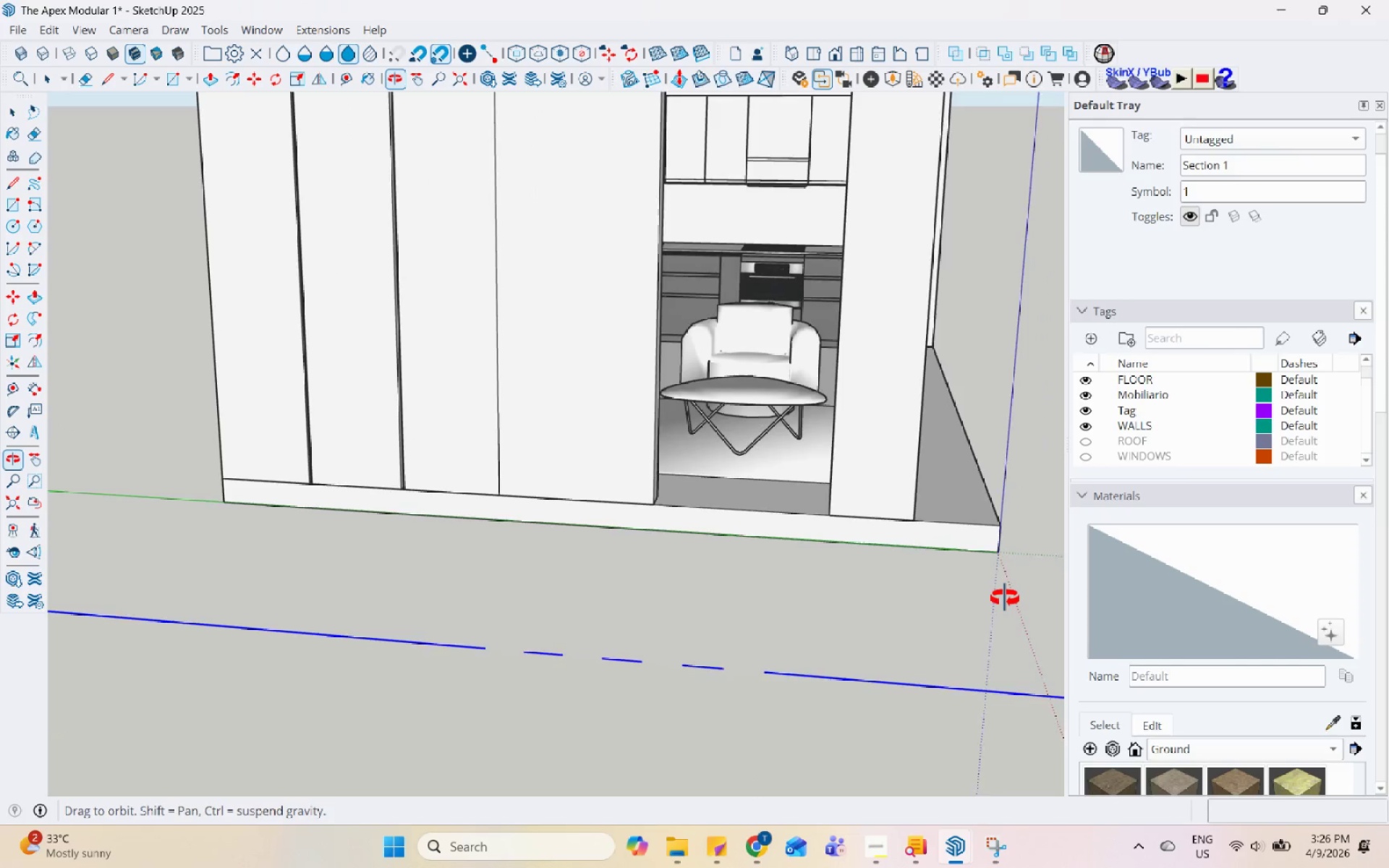 
scroll: coordinate [943, 585], scroll_direction: down, amount: 3.0
 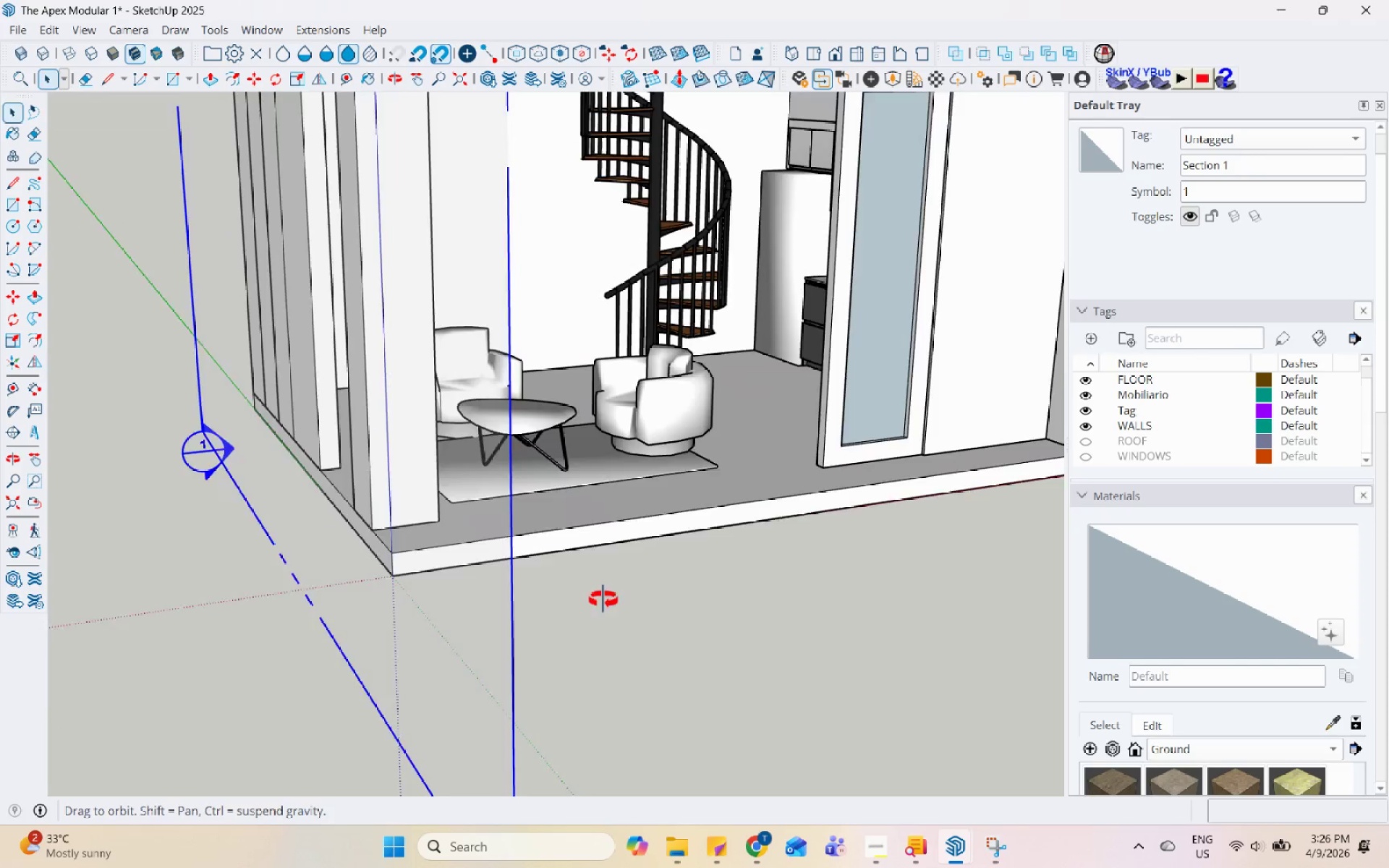 
scroll: coordinate [527, 462], scroll_direction: none, amount: 0.0
 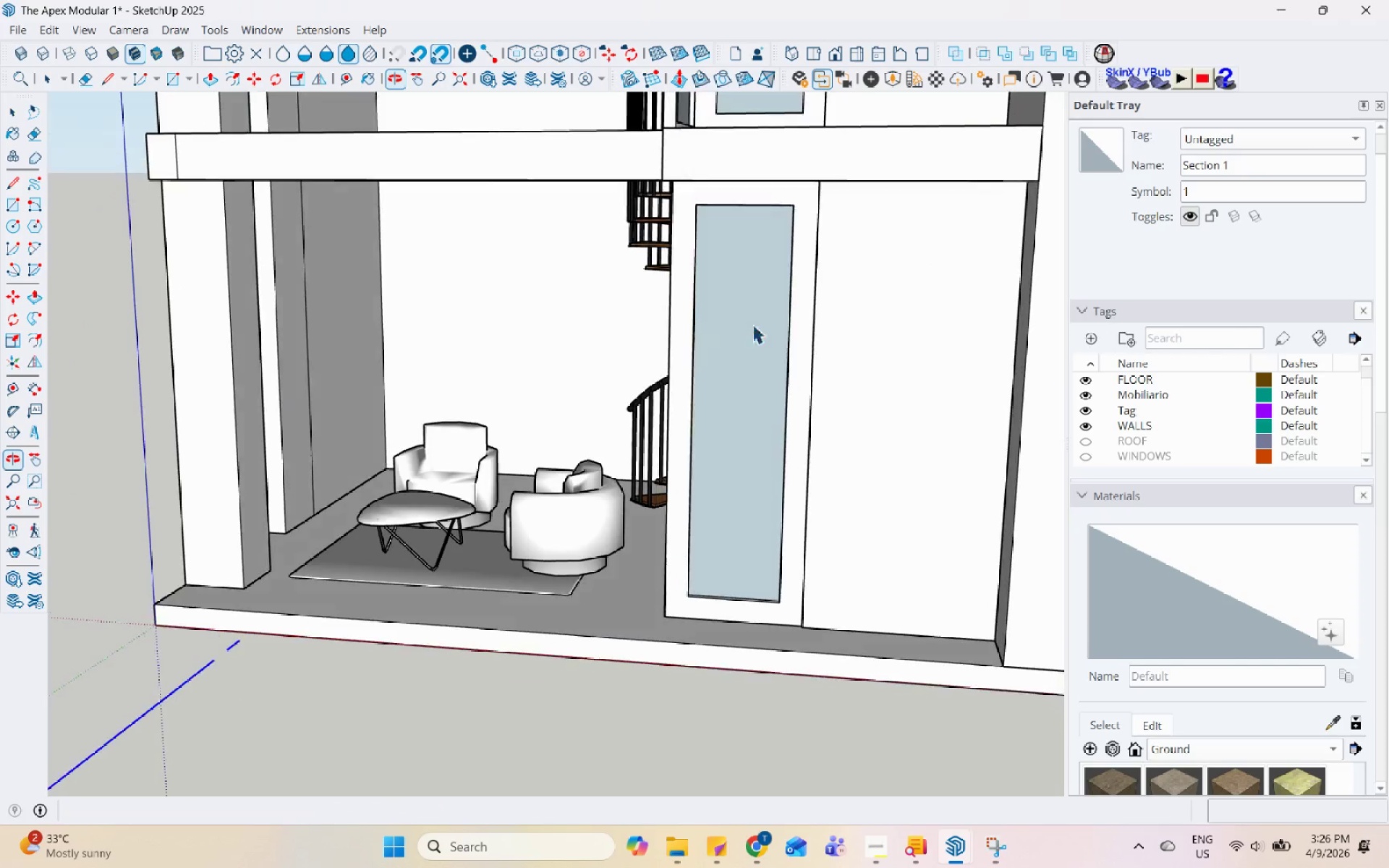 
scroll: coordinate [544, 471], scroll_direction: down, amount: 1.0
 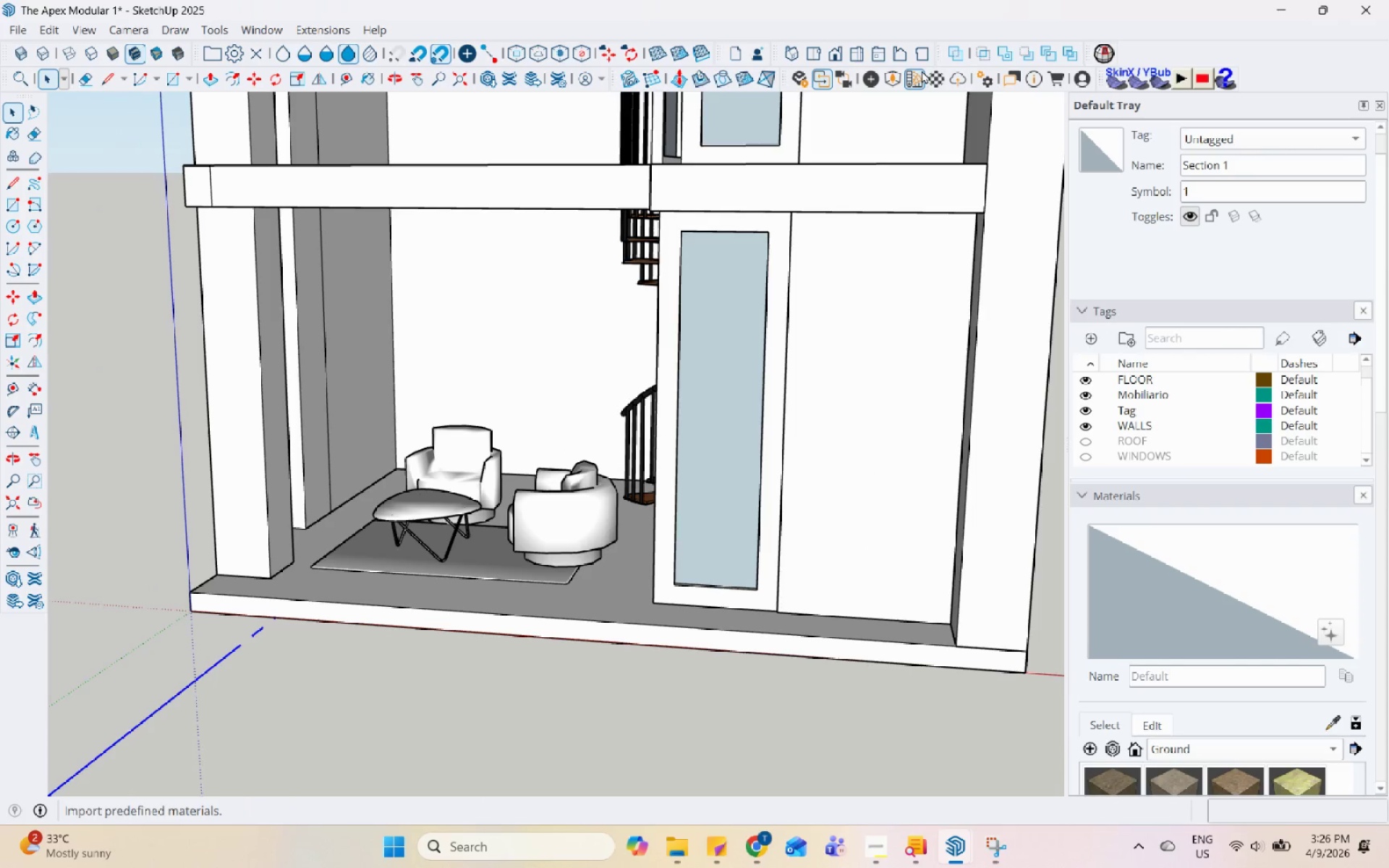 
left_click([896, 88])
 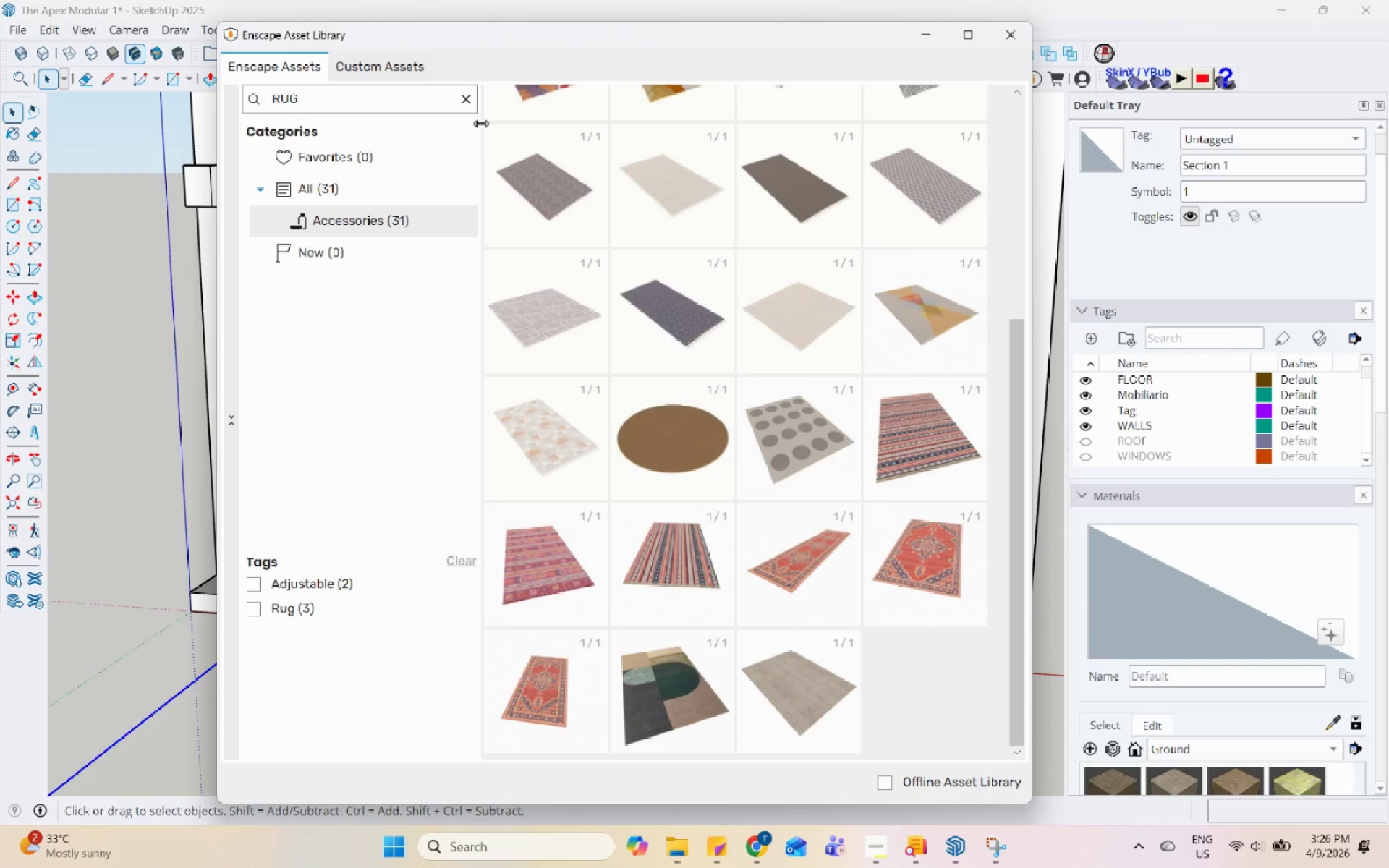 
left_click([462, 97])
 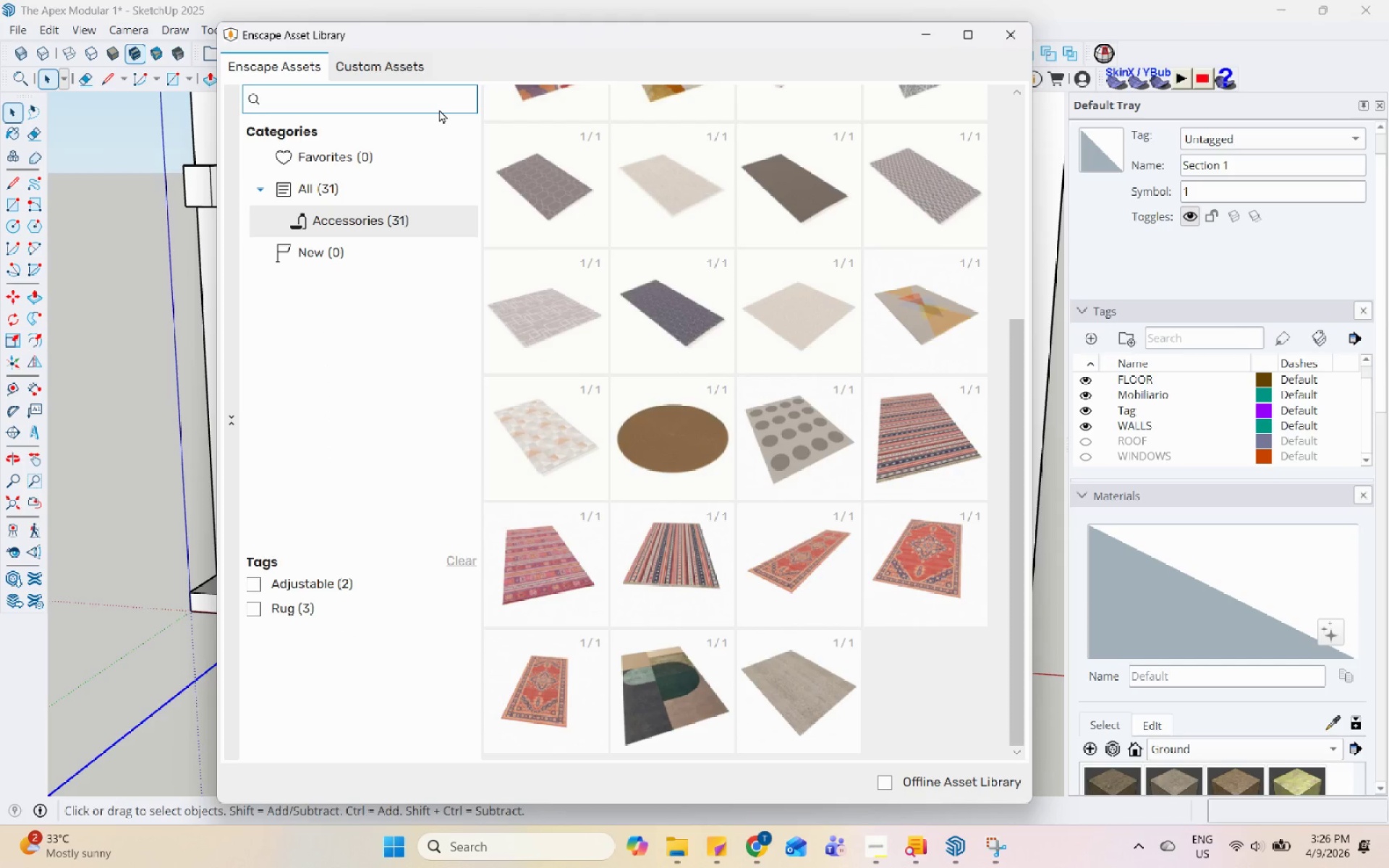 
type(shelve)
 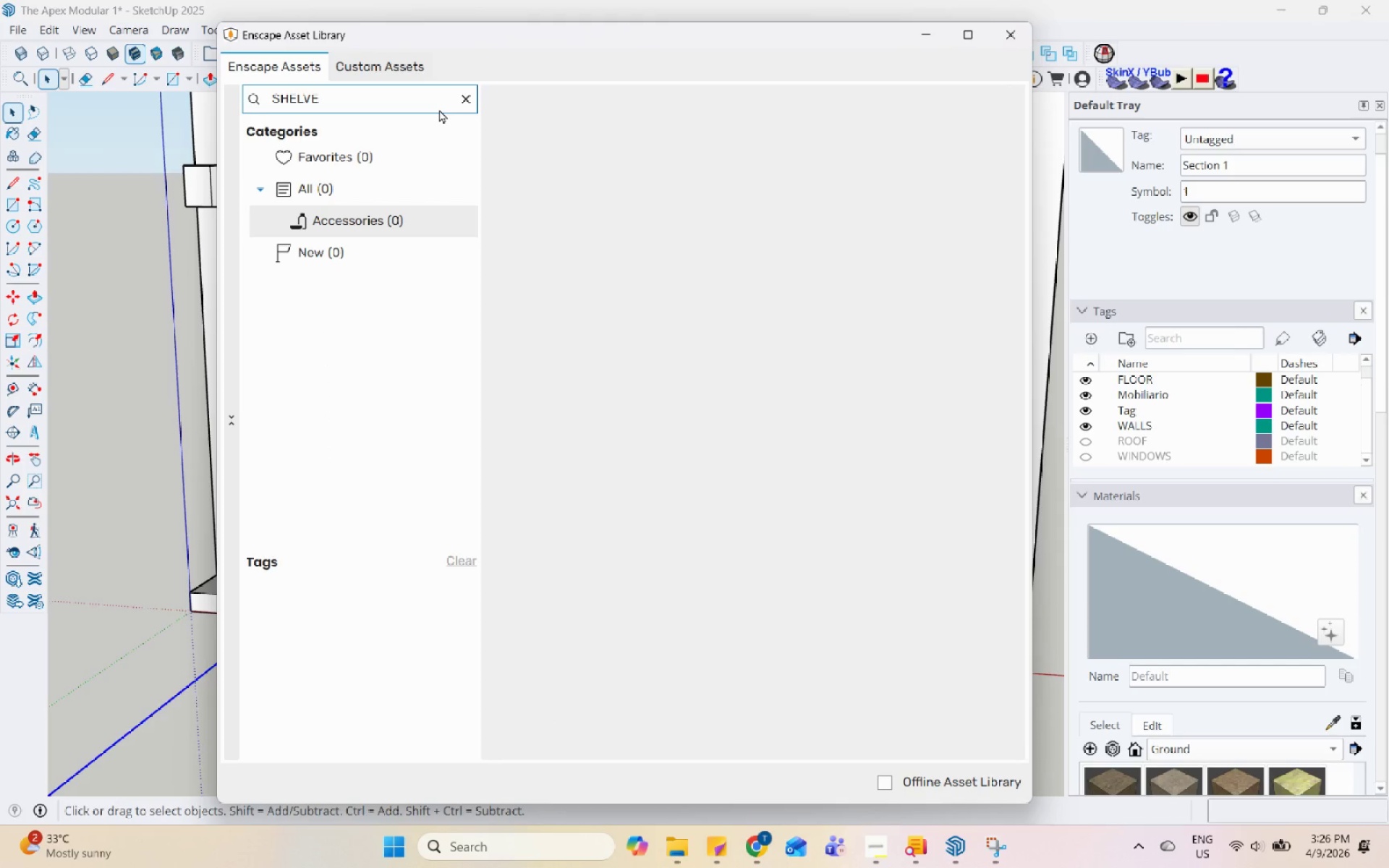 
key(Backspace)
 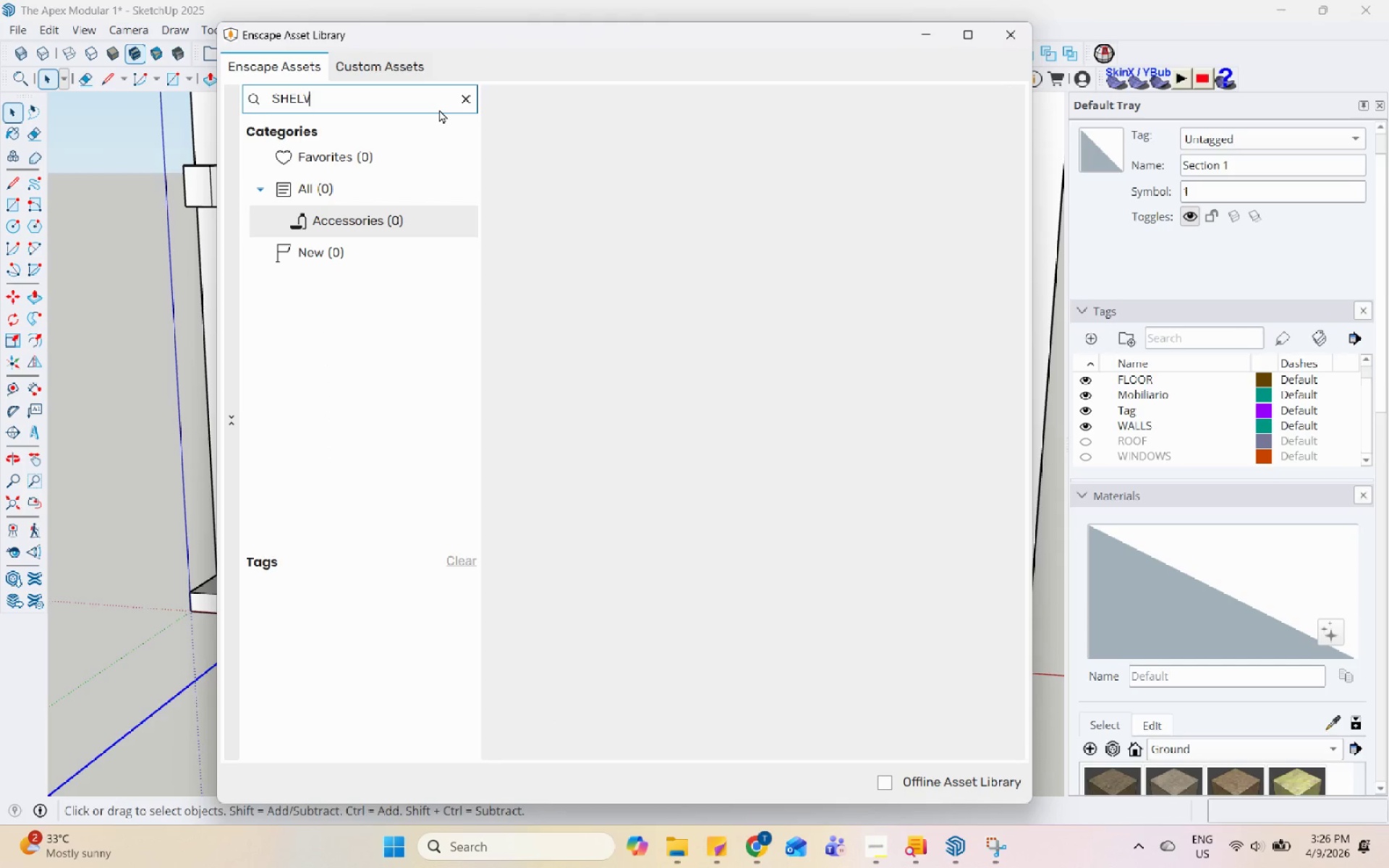 
key(Backspace)
 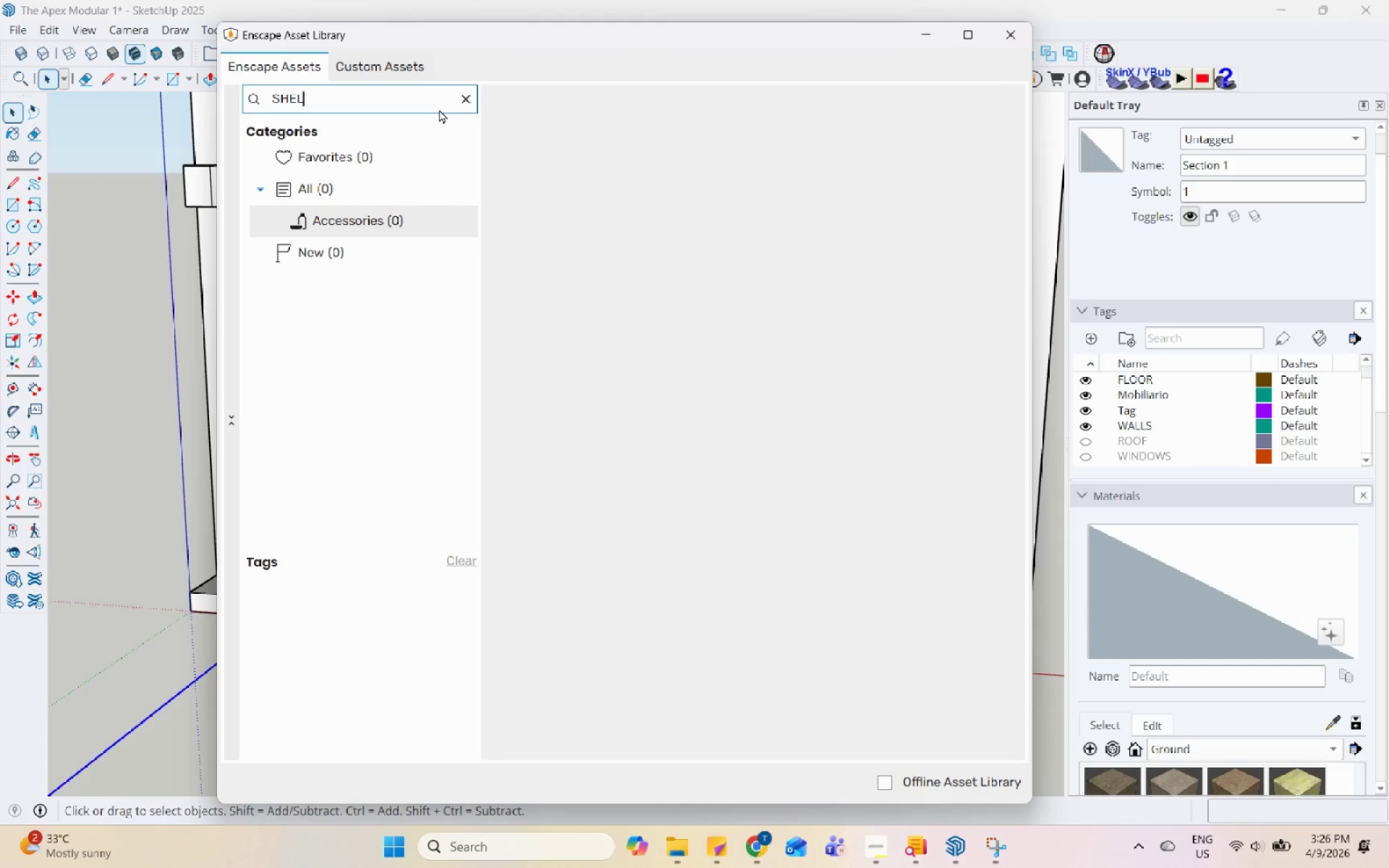 
key(Backspace)
 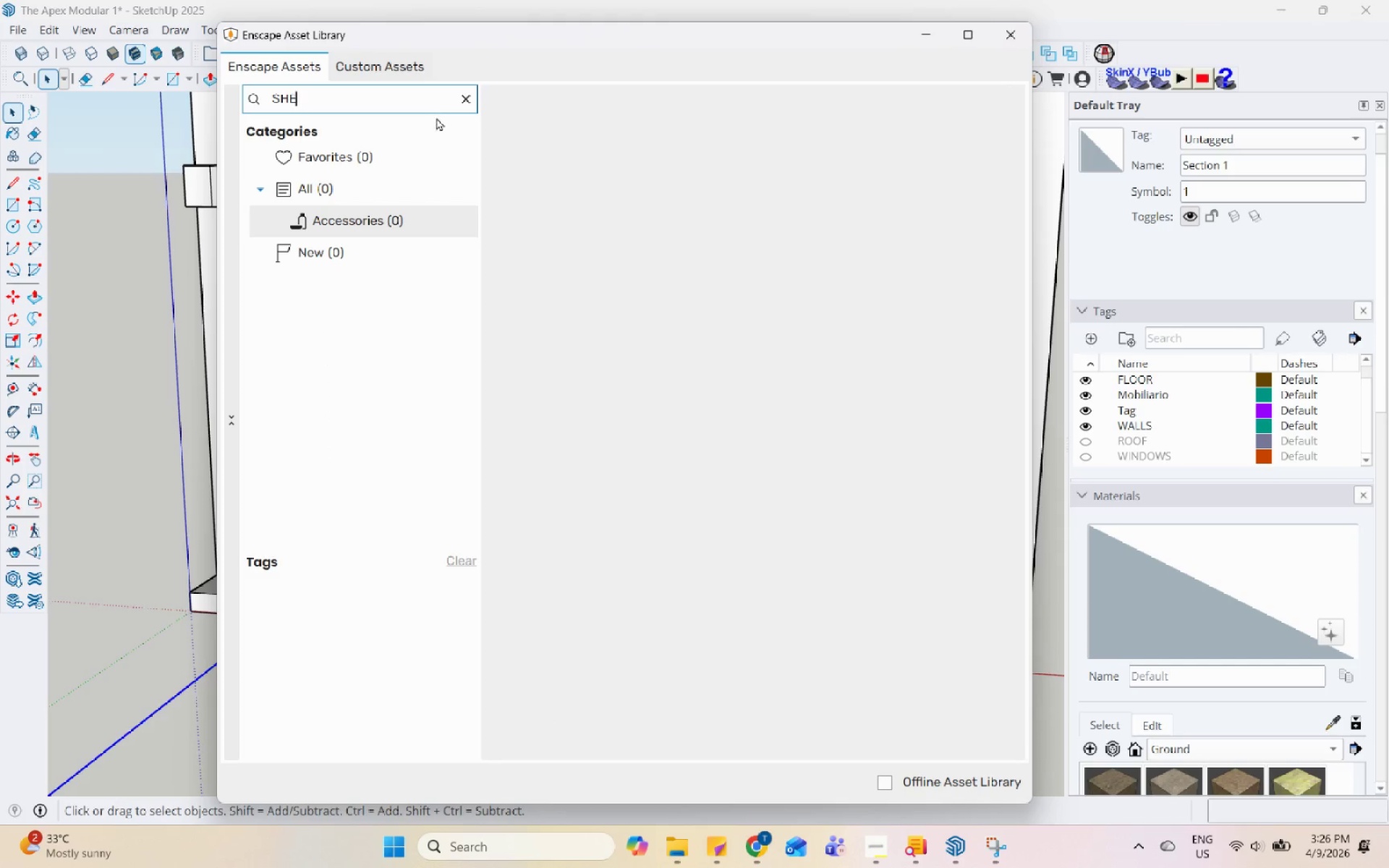 
key(Backspace)
 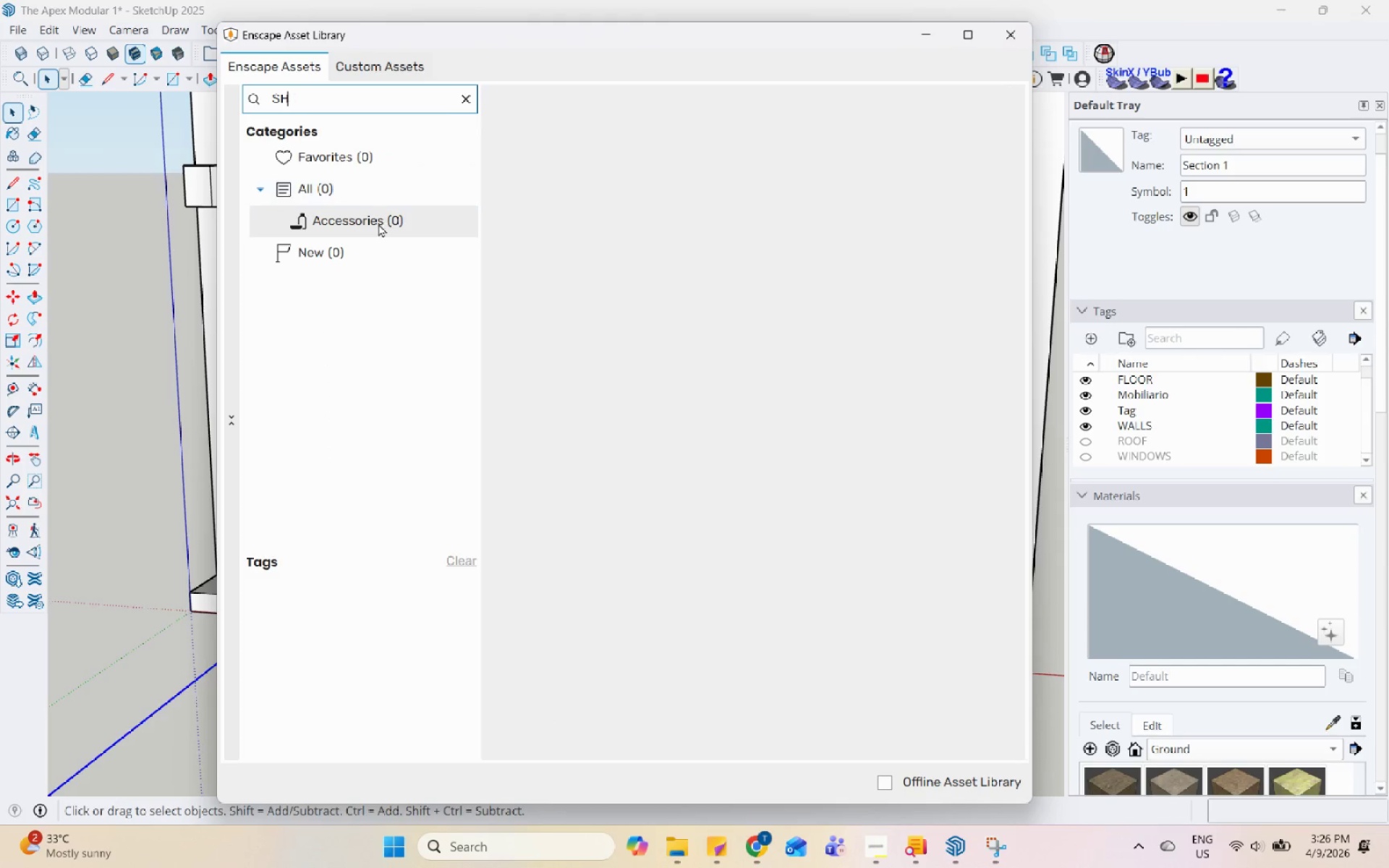 
key(Backspace)
 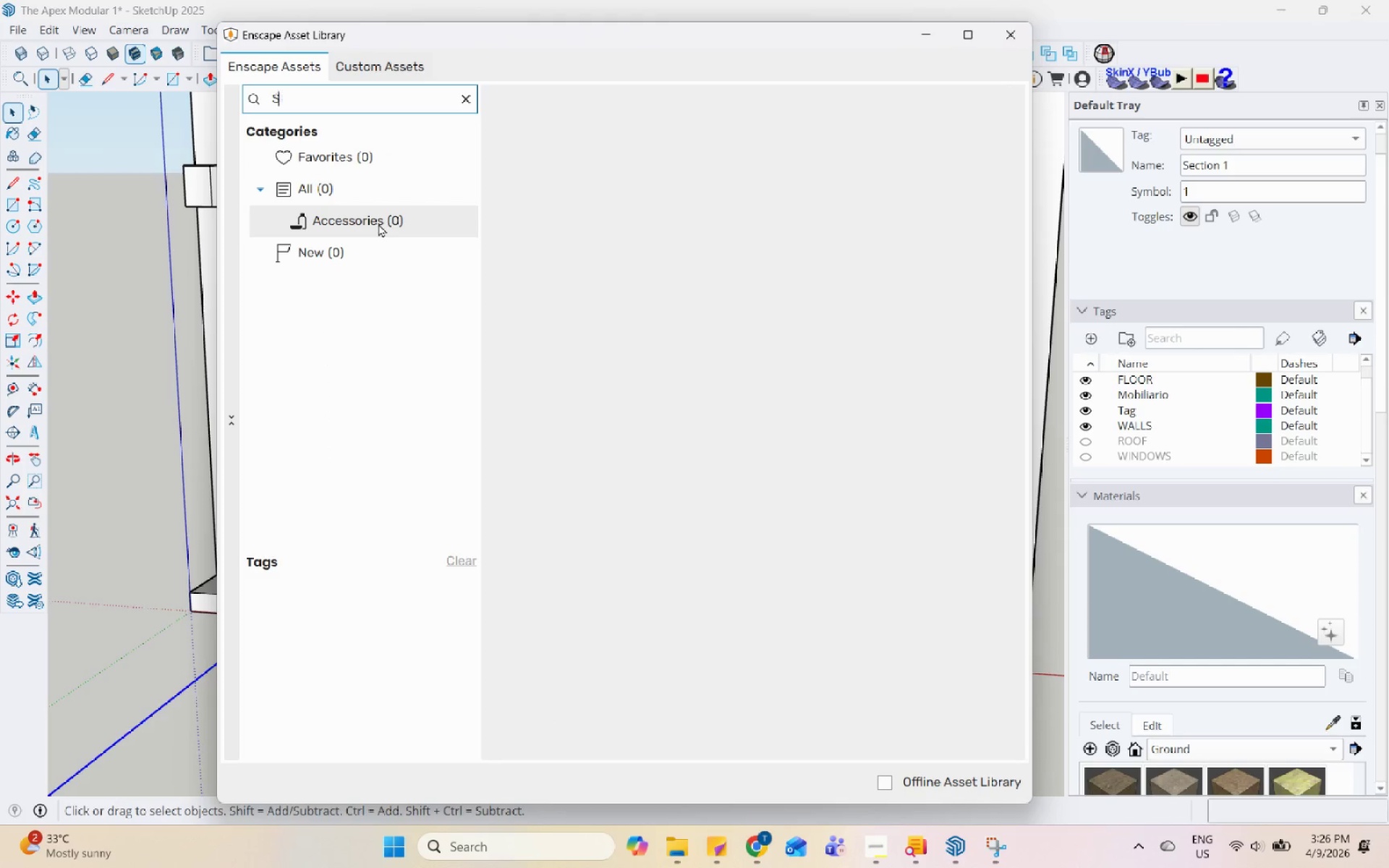 
key(Backspace)
 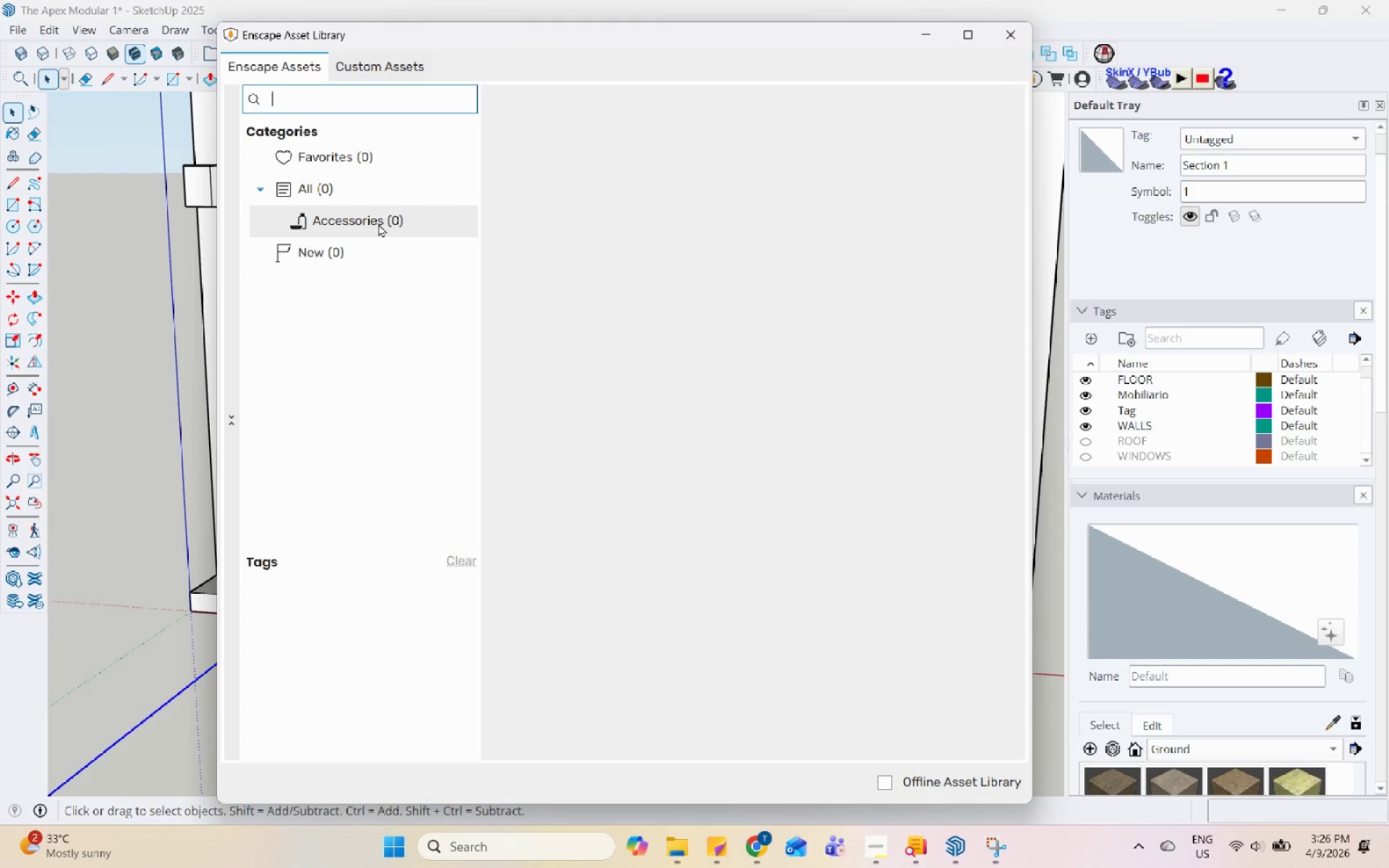 
key(Backspace)
 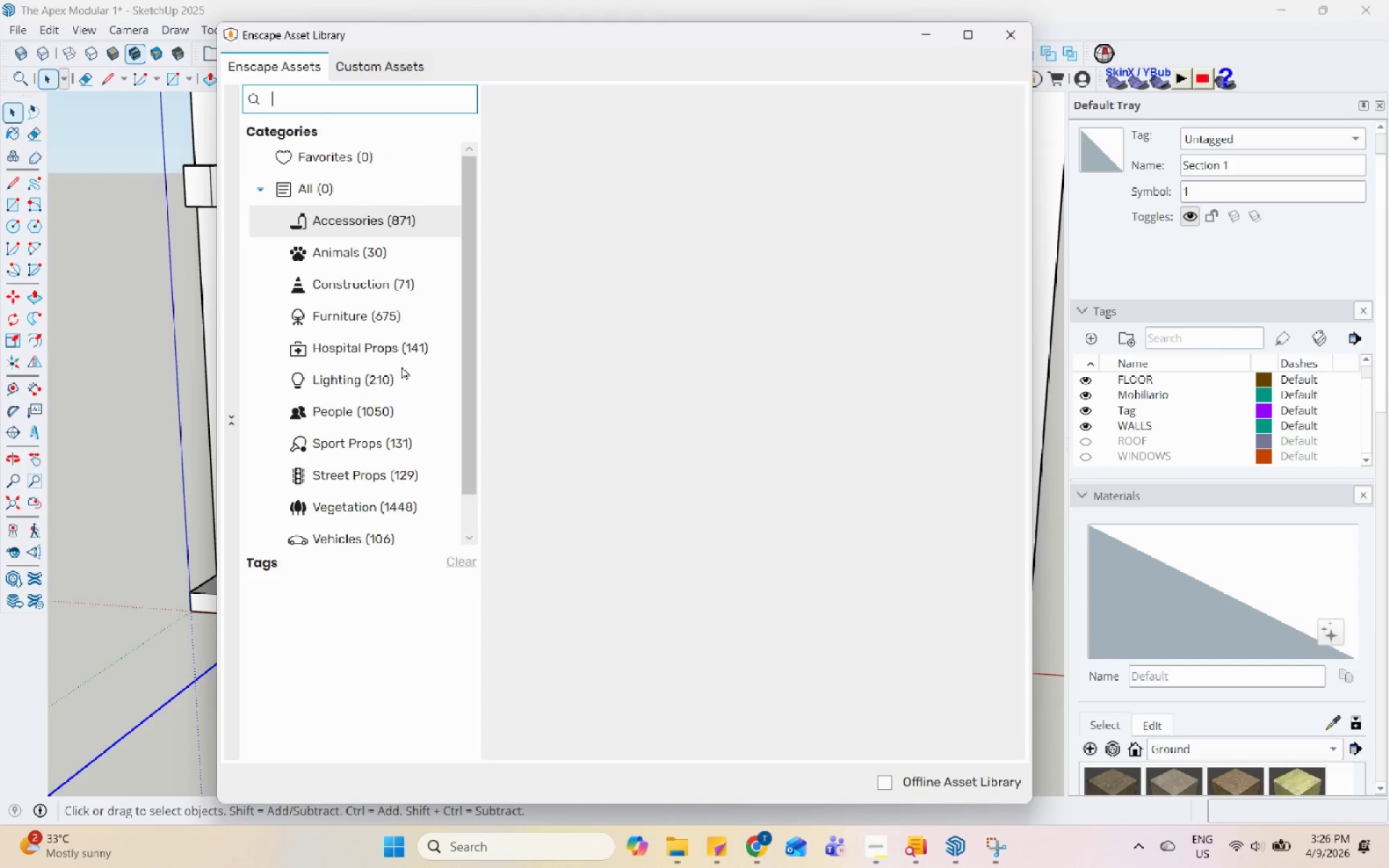 
left_click([370, 307])
 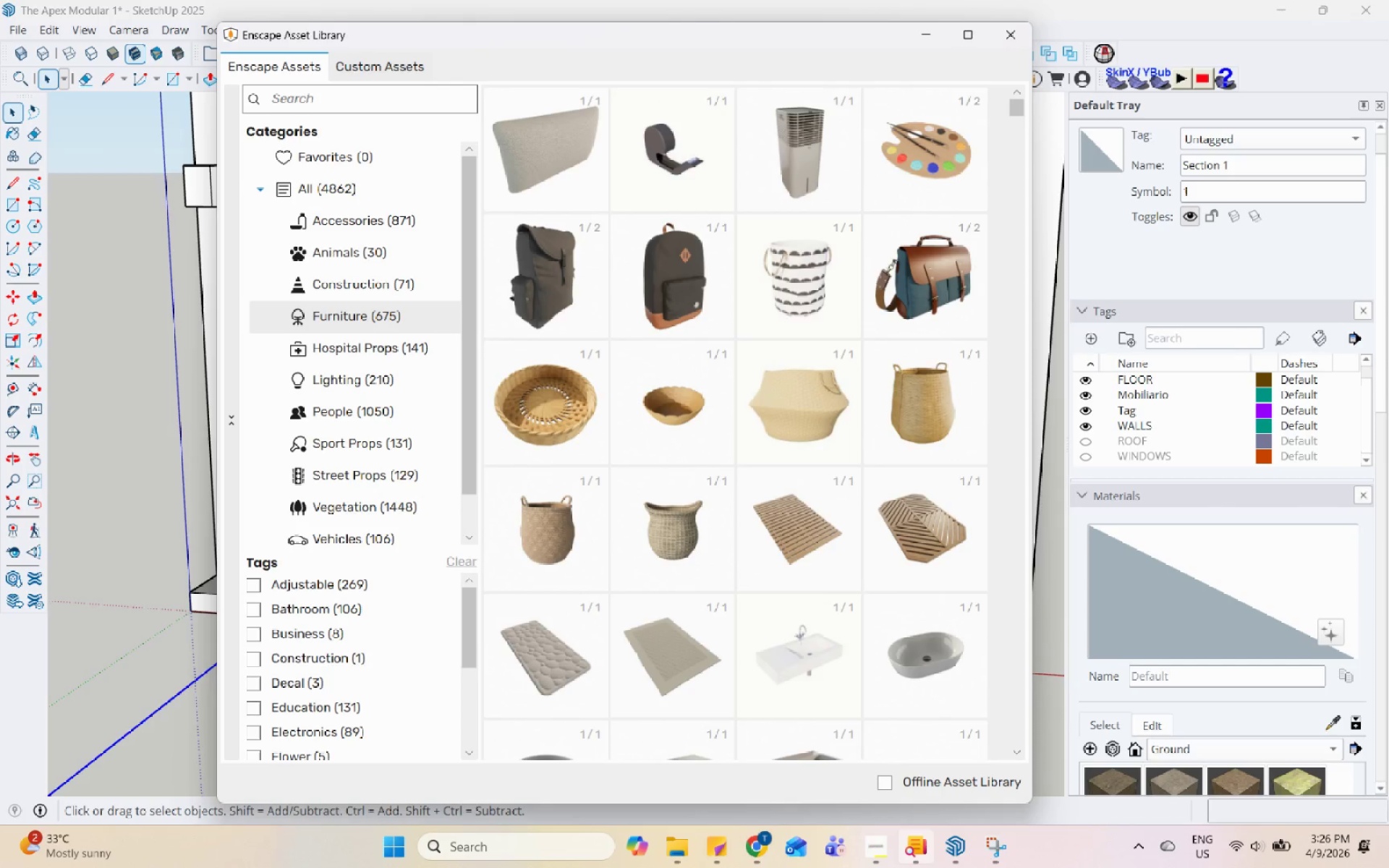 
left_click([957, 849])
 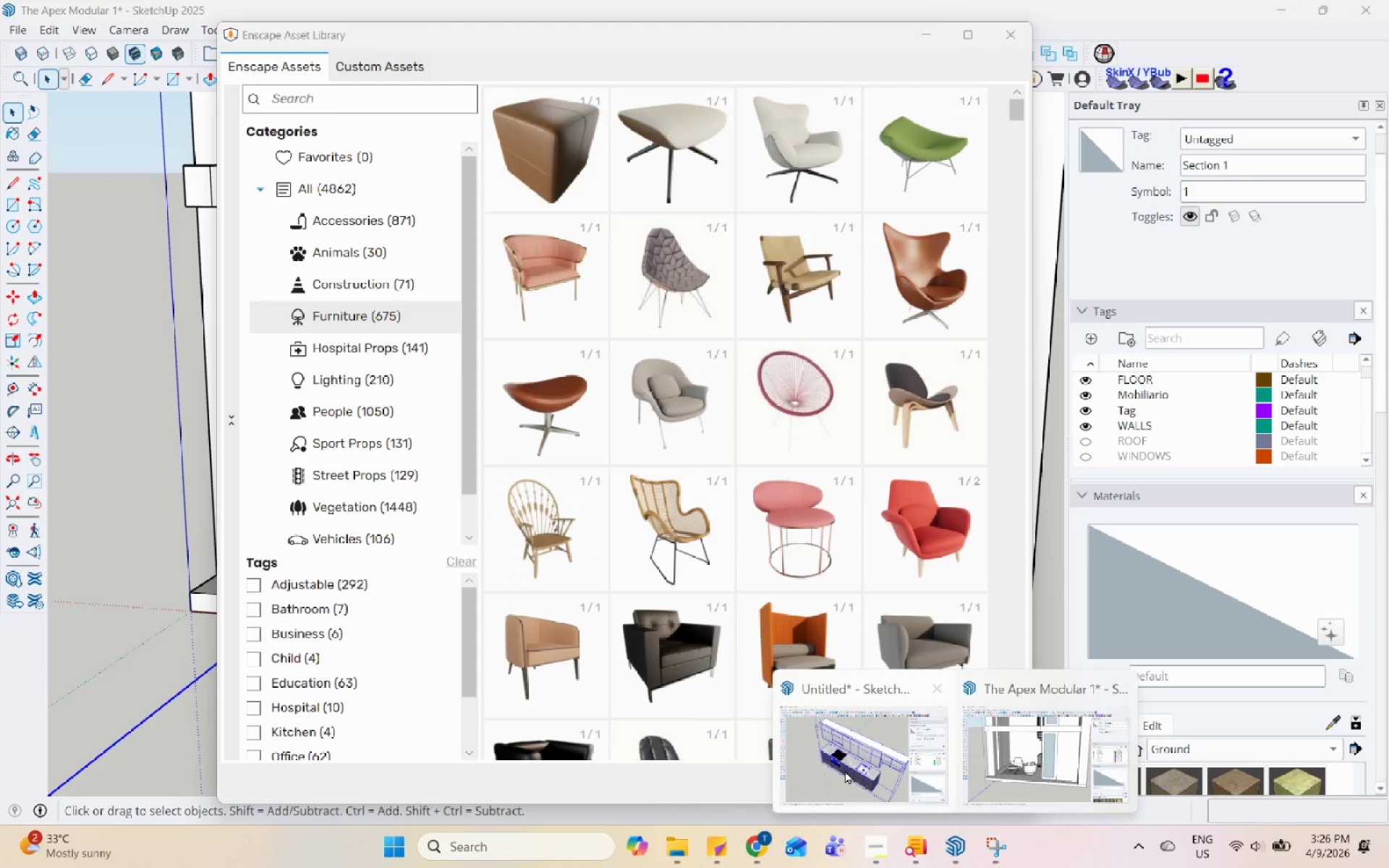 
left_click([874, 775])
 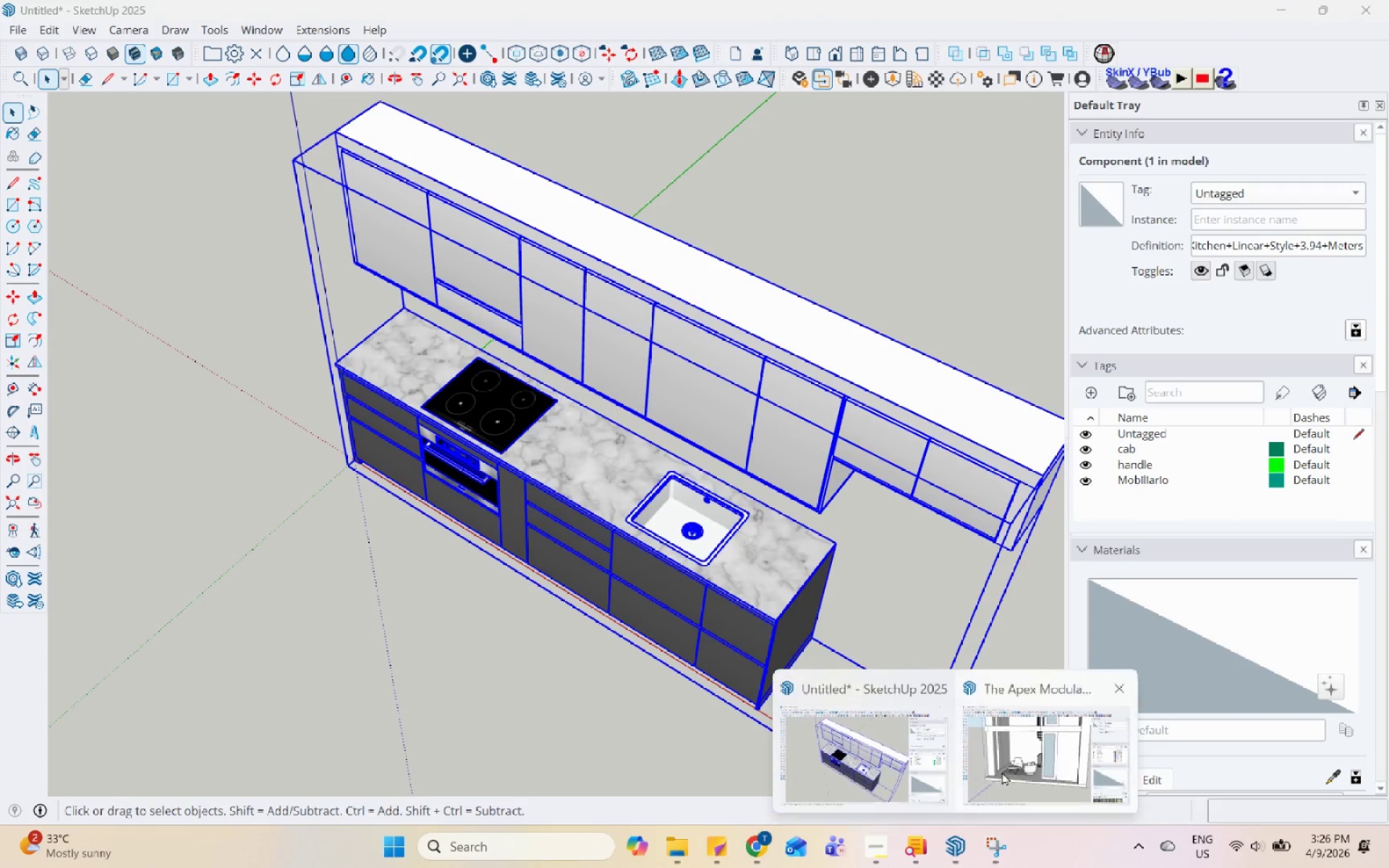 
scroll: coordinate [579, 579], scroll_direction: down, amount: 5.0
 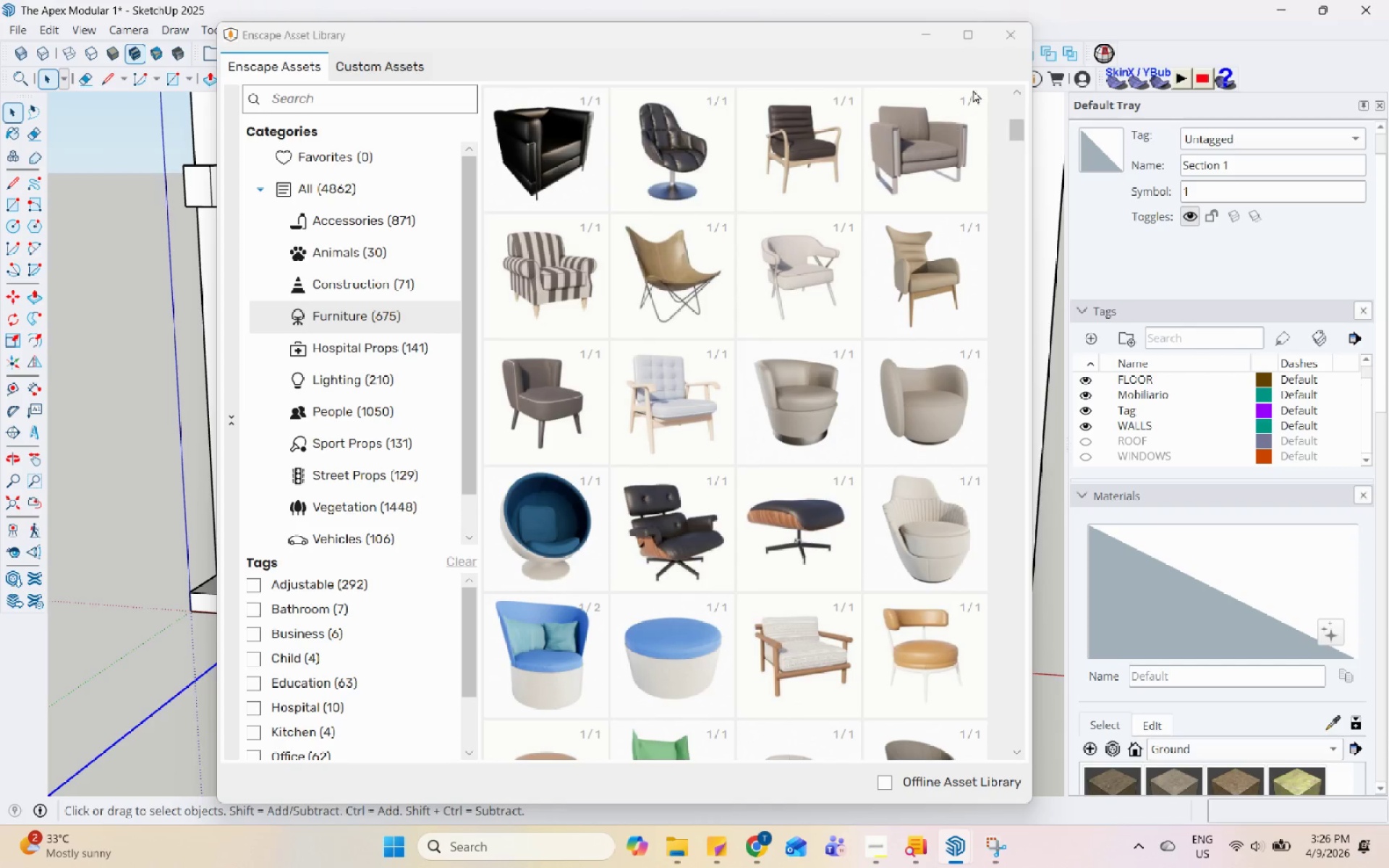 
left_click([922, 37])
 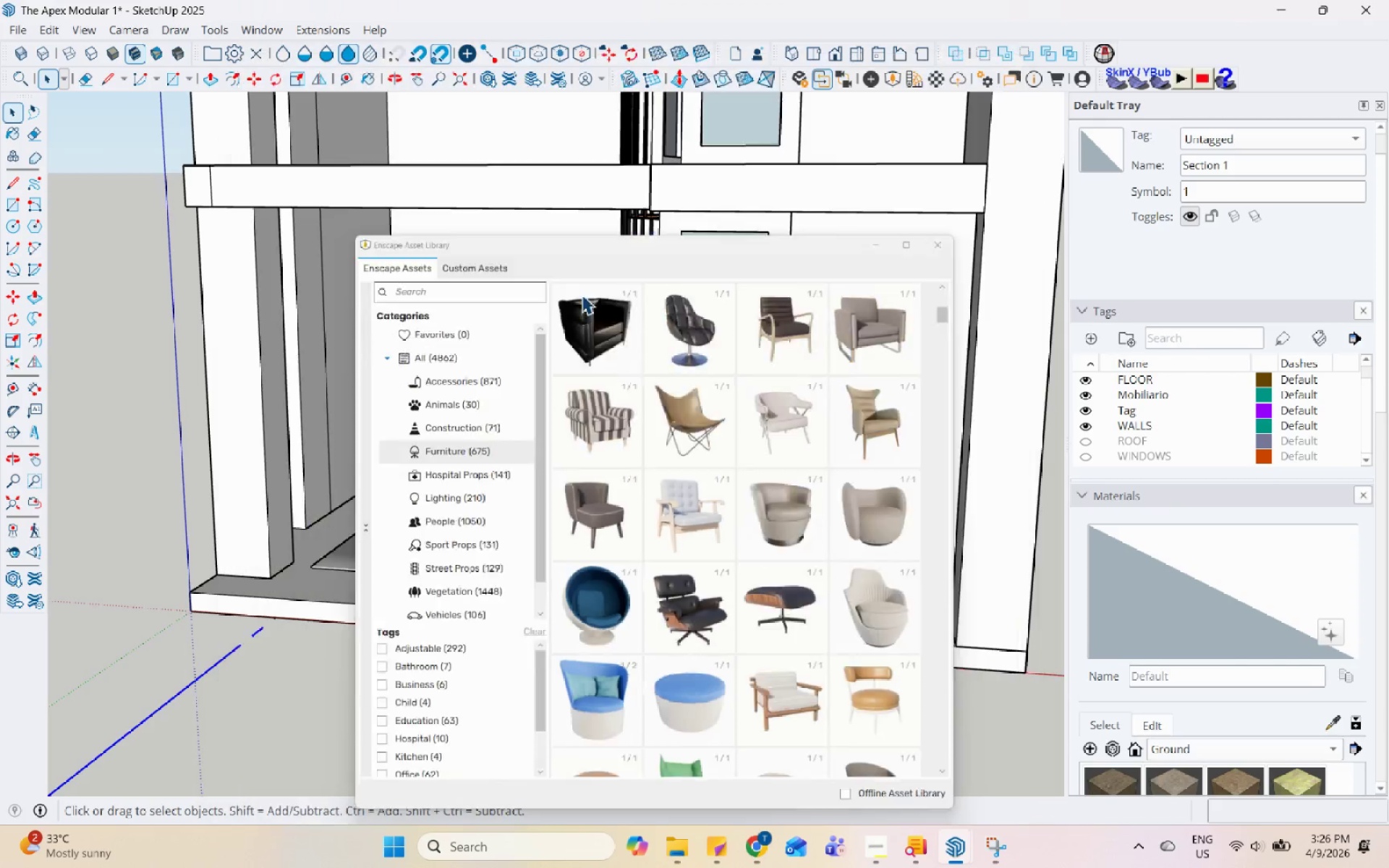 
scroll: coordinate [443, 464], scroll_direction: down, amount: 1.0
 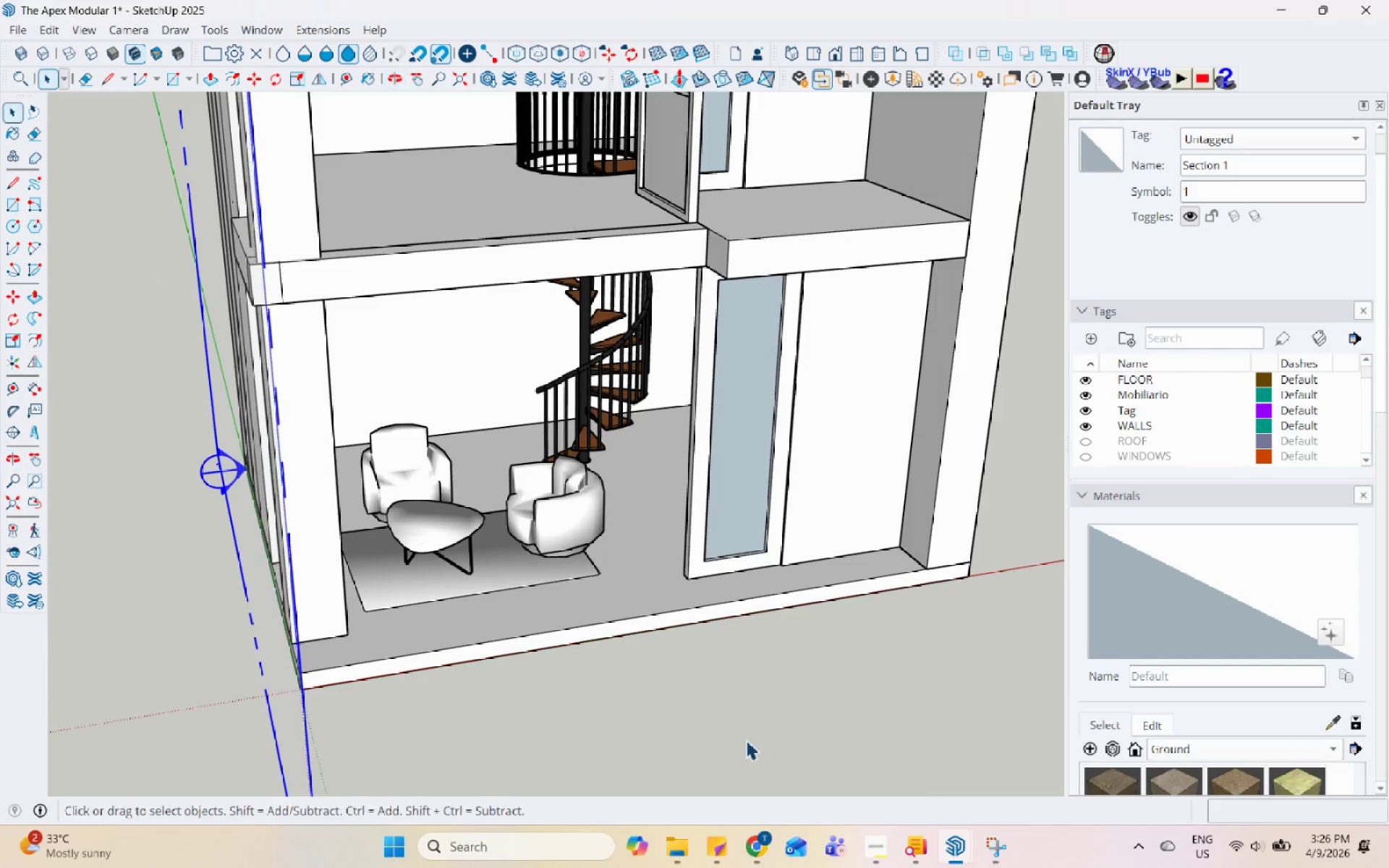 
key(Control+S)
 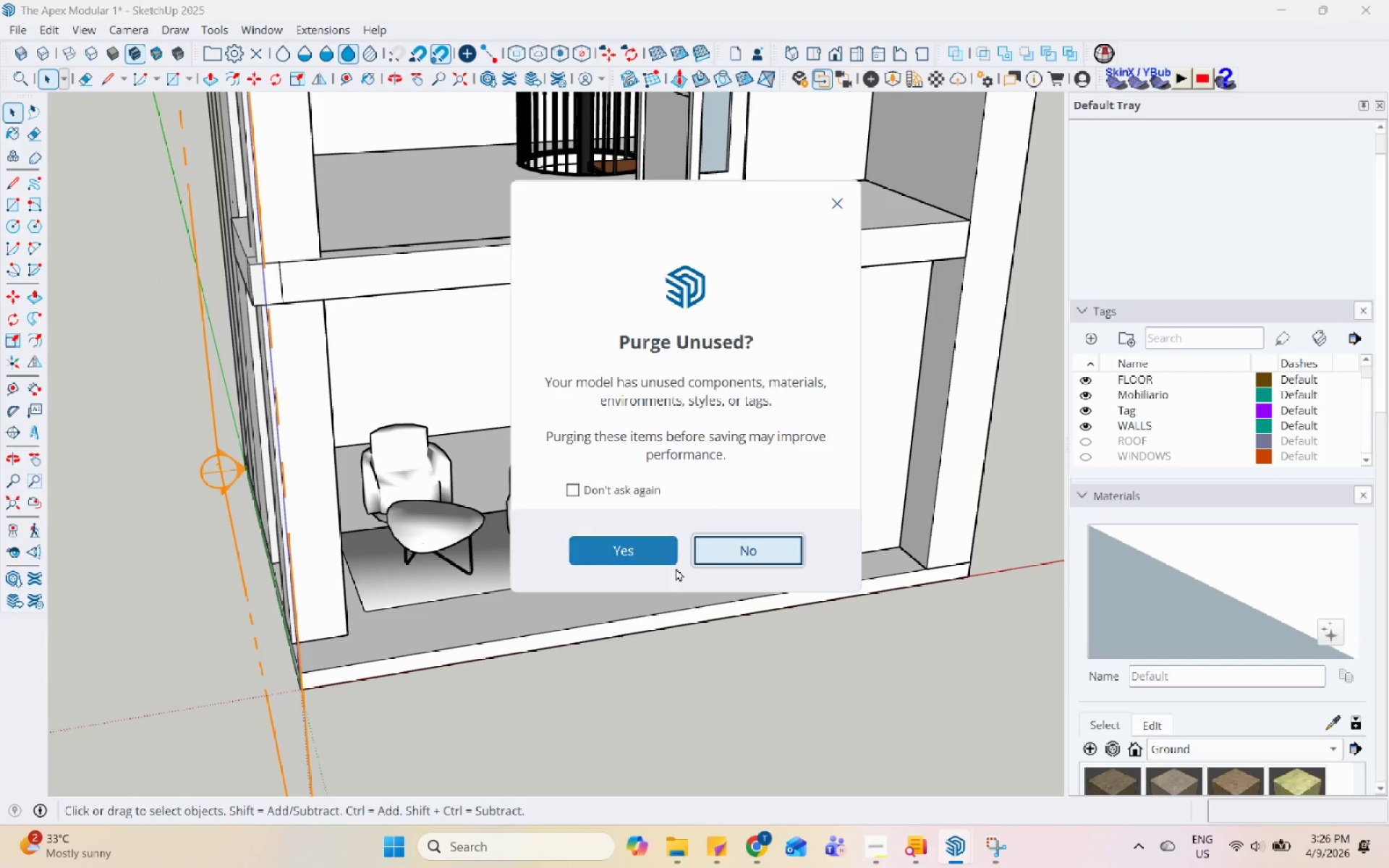 
left_click([736, 538])
 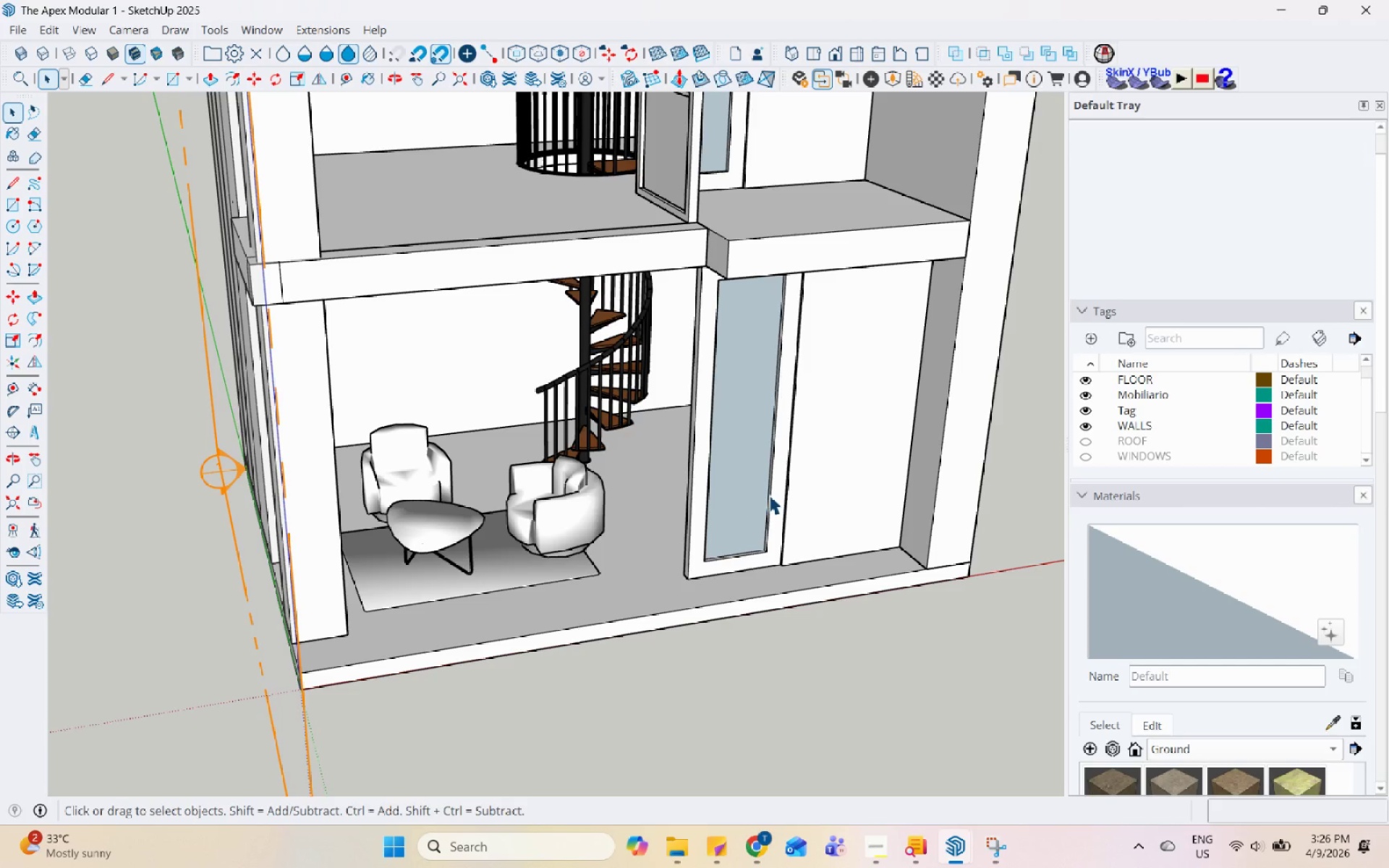 
wait(17.3)
 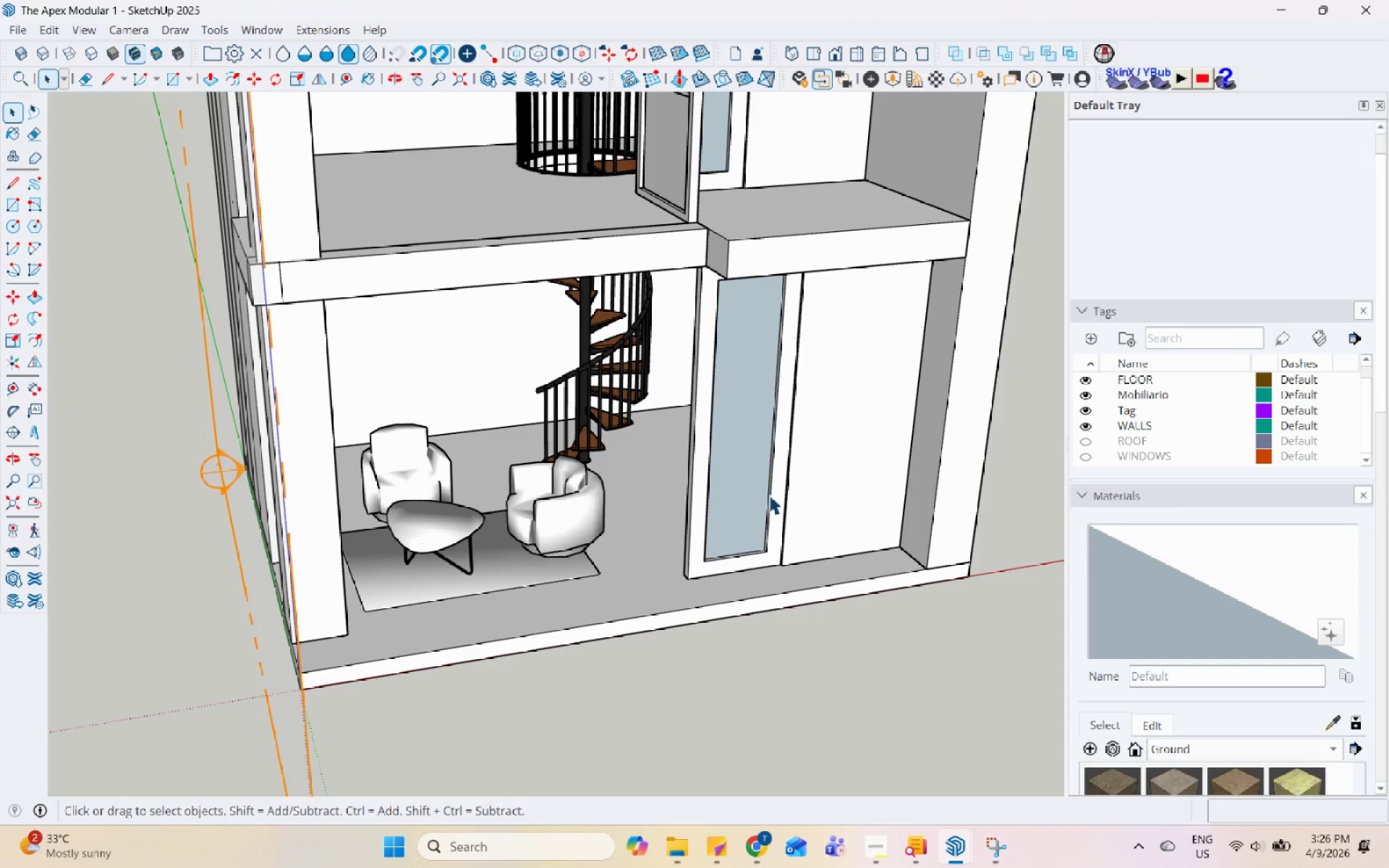 
scroll: coordinate [681, 180], scroll_direction: down, amount: 7.0
 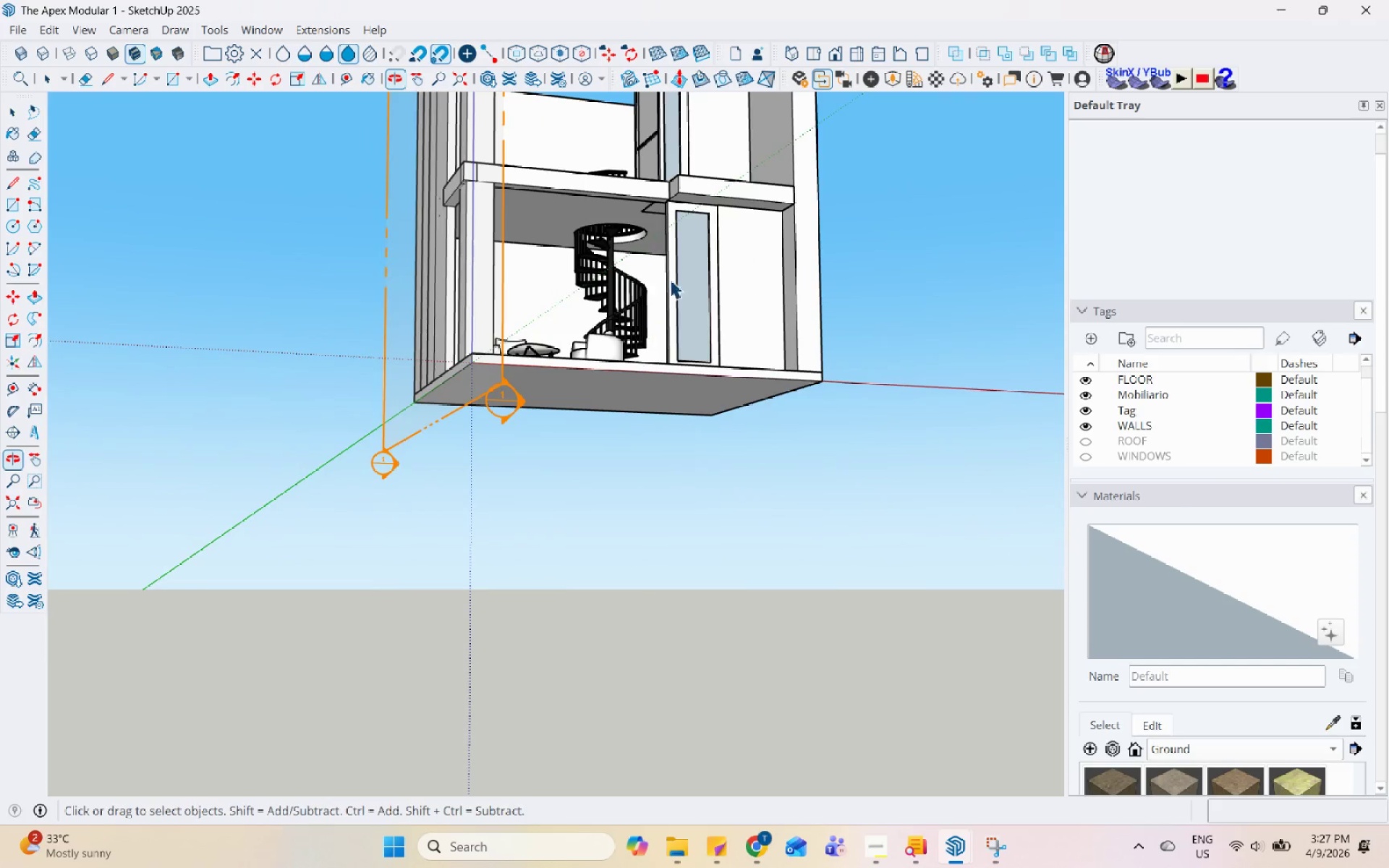 
scroll: coordinate [686, 313], scroll_direction: up, amount: 7.0
 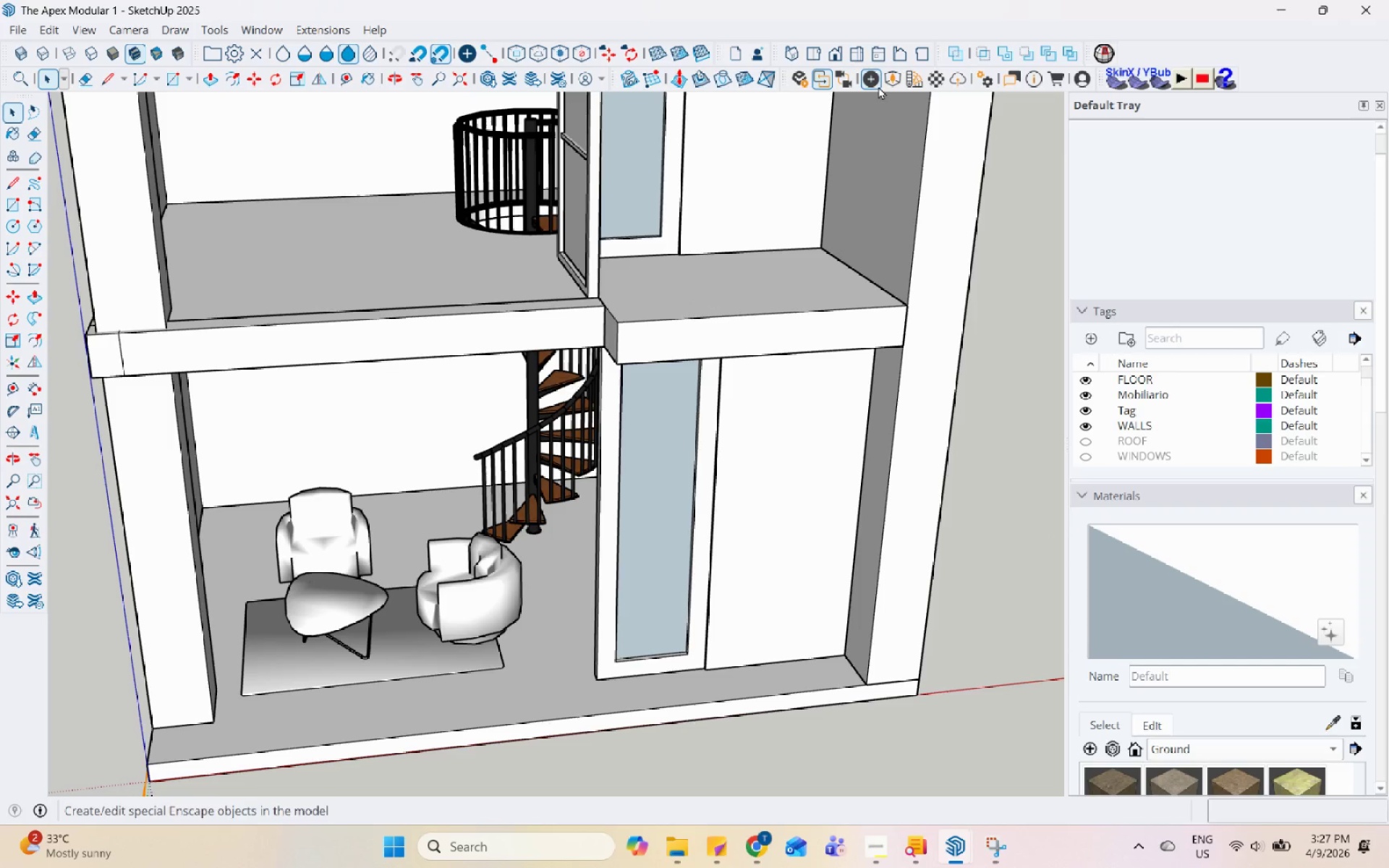 
left_click([888, 74])
 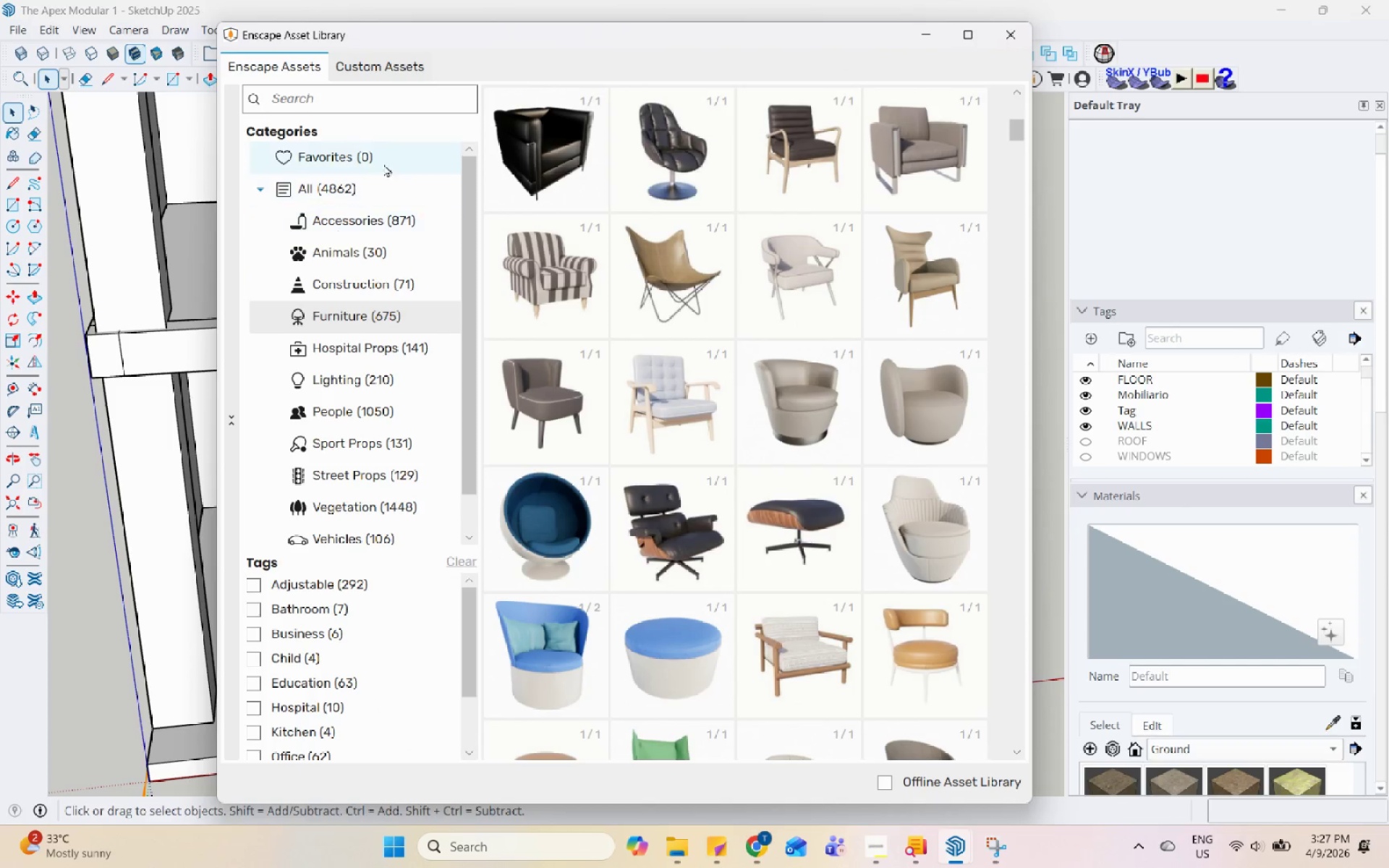 
left_click([410, 104])
 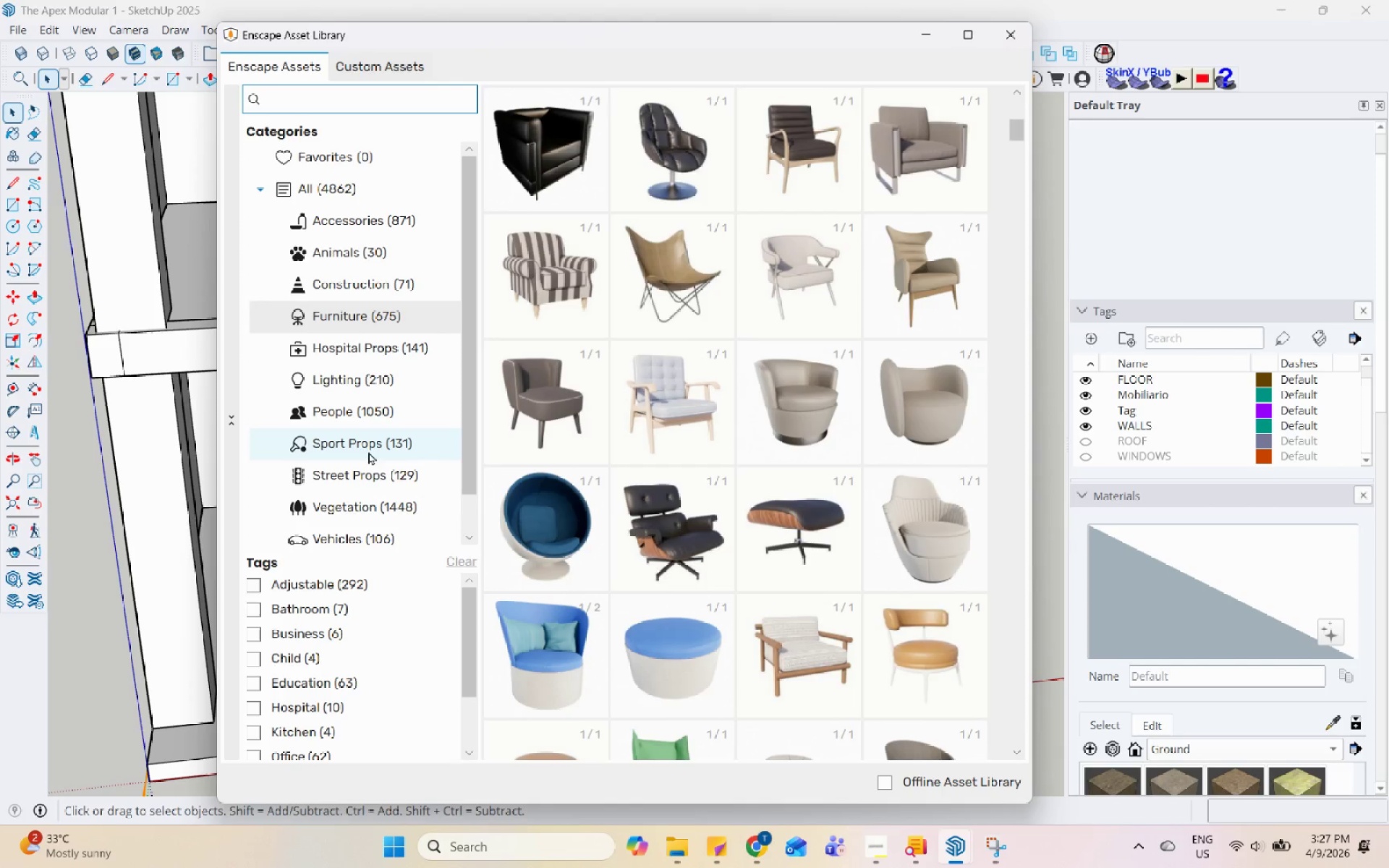 
left_click([371, 467])
 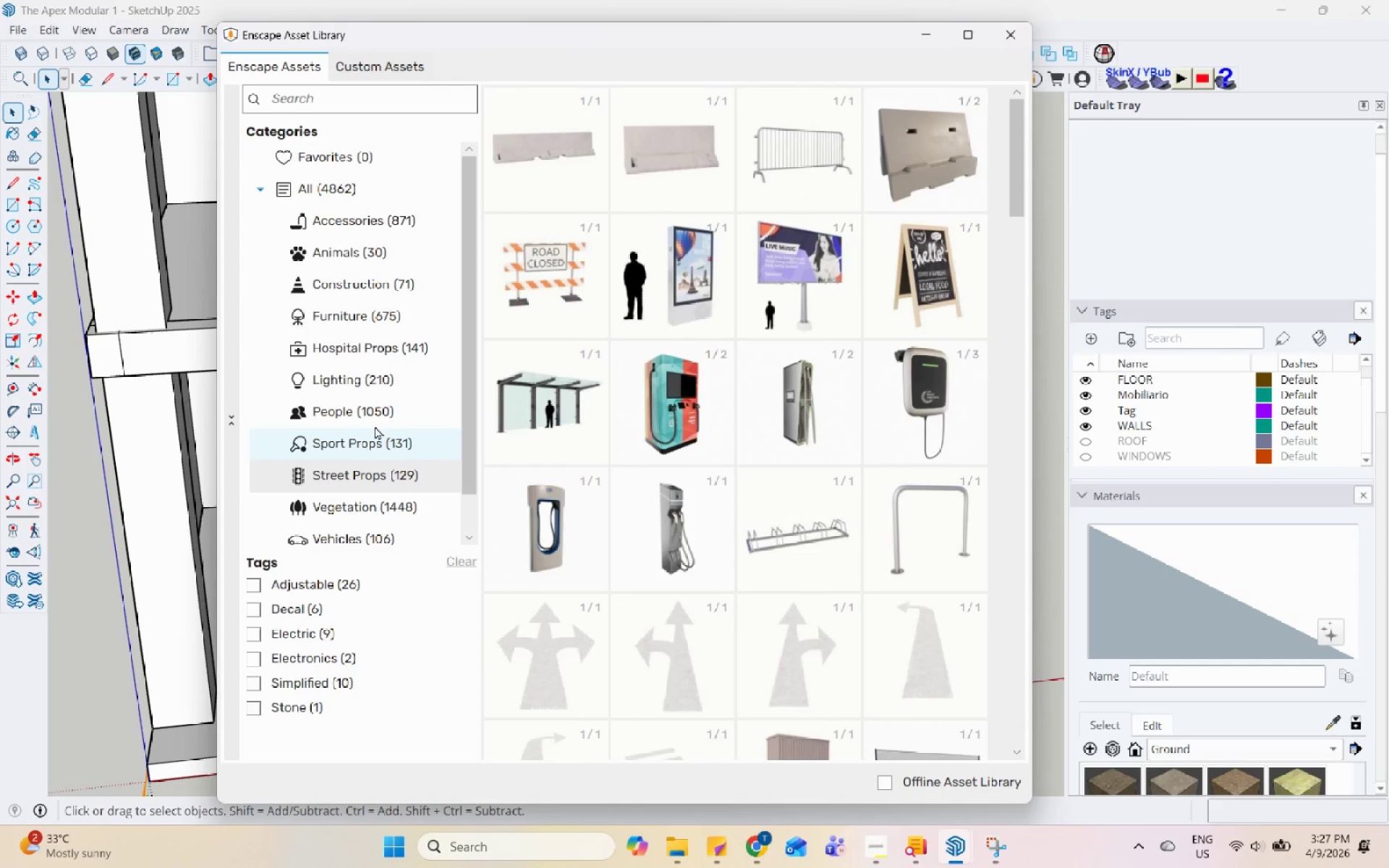 
scroll: coordinate [747, 508], scroll_direction: down, amount: 21.0
 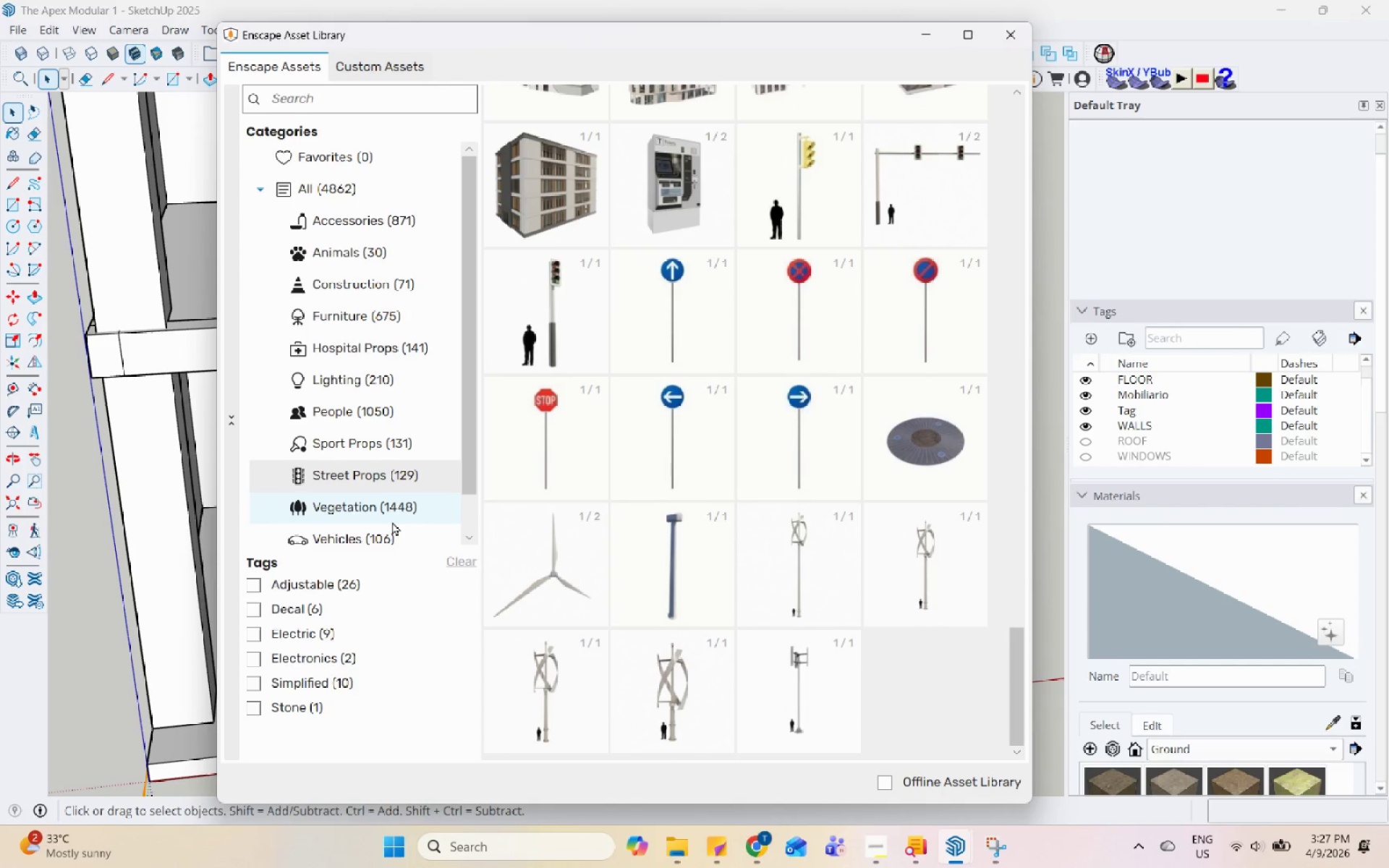 
wait(5.42)
 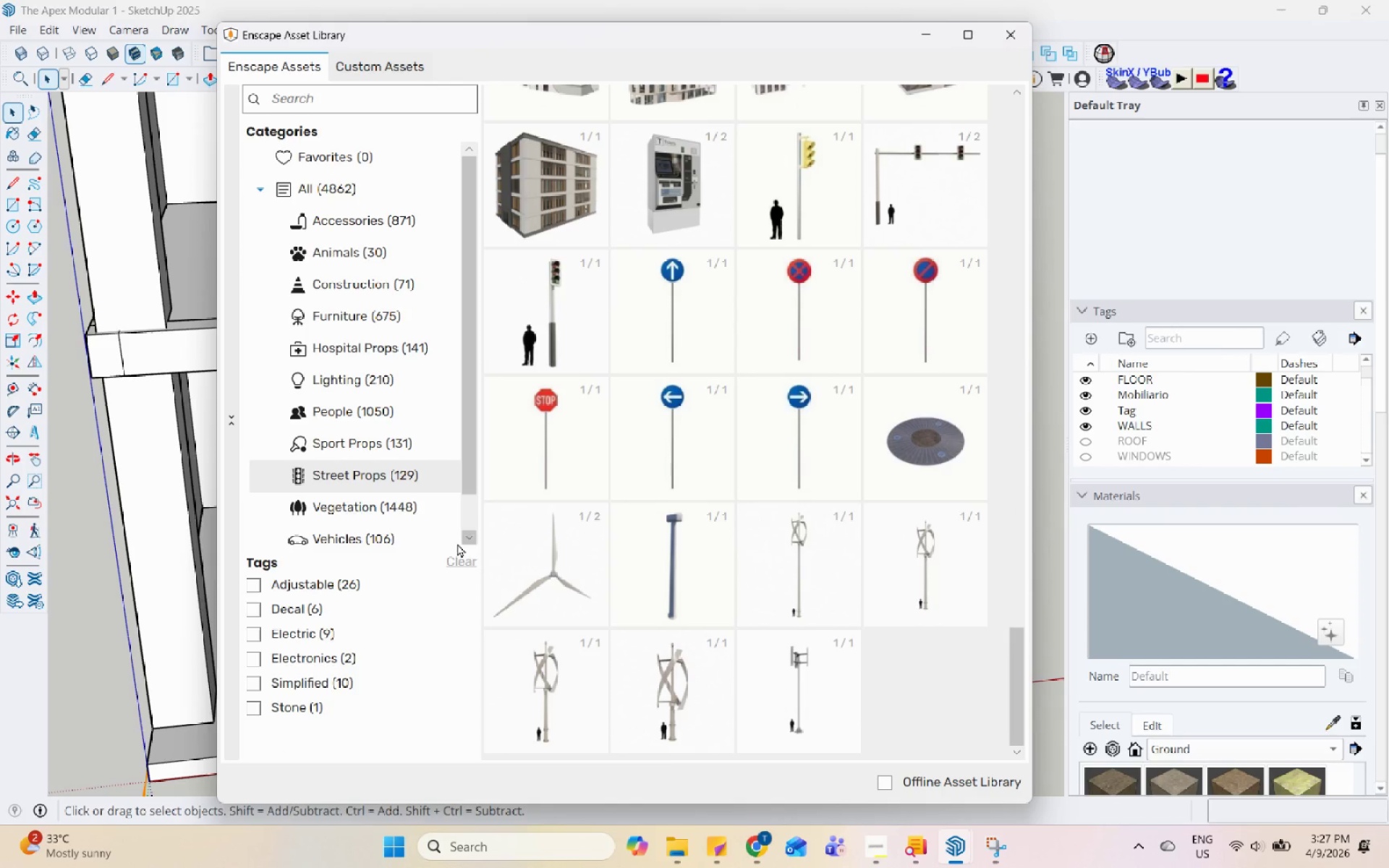 
scroll: coordinate [331, 299], scroll_direction: up, amount: 5.0
 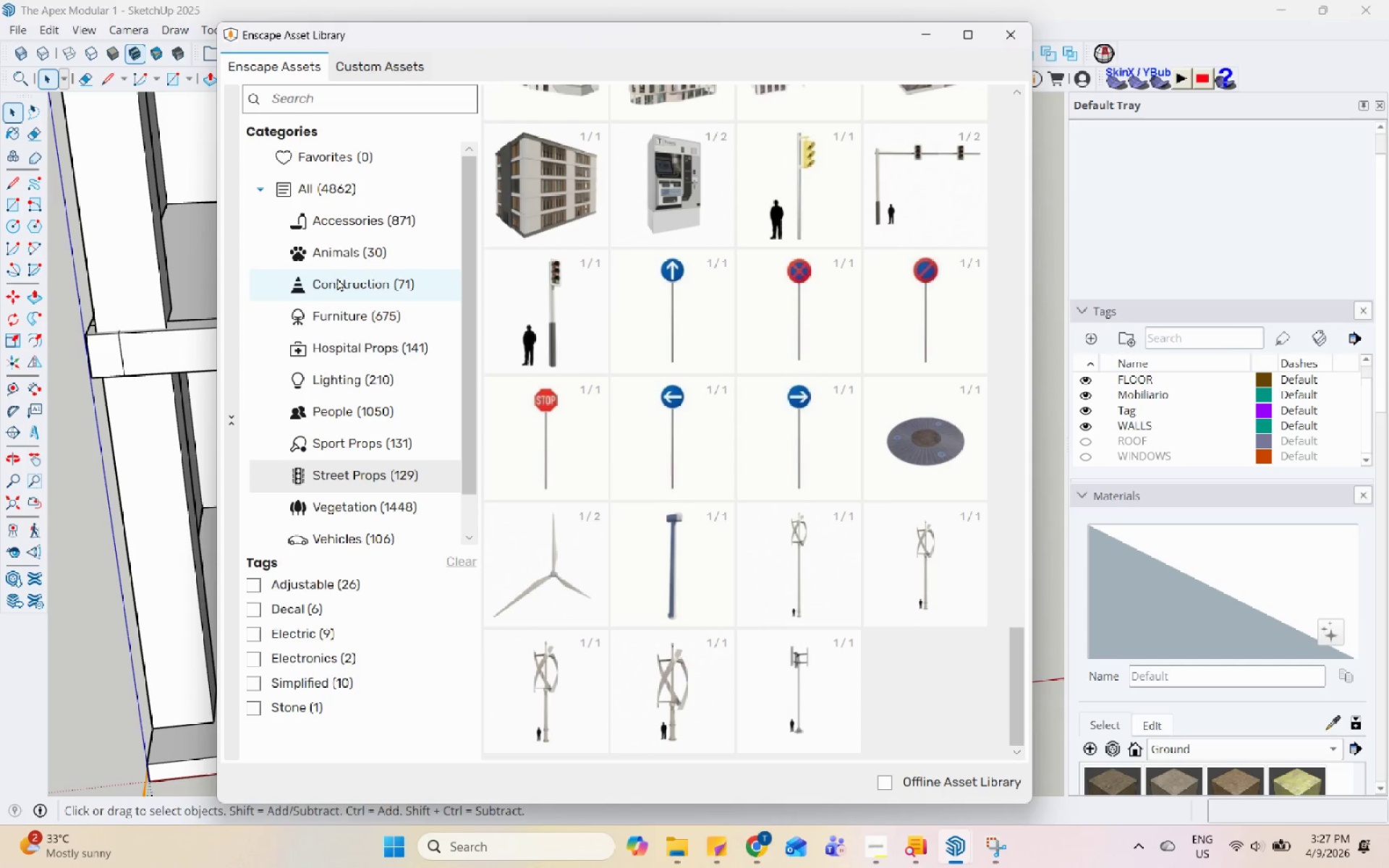 
left_click([339, 277])
 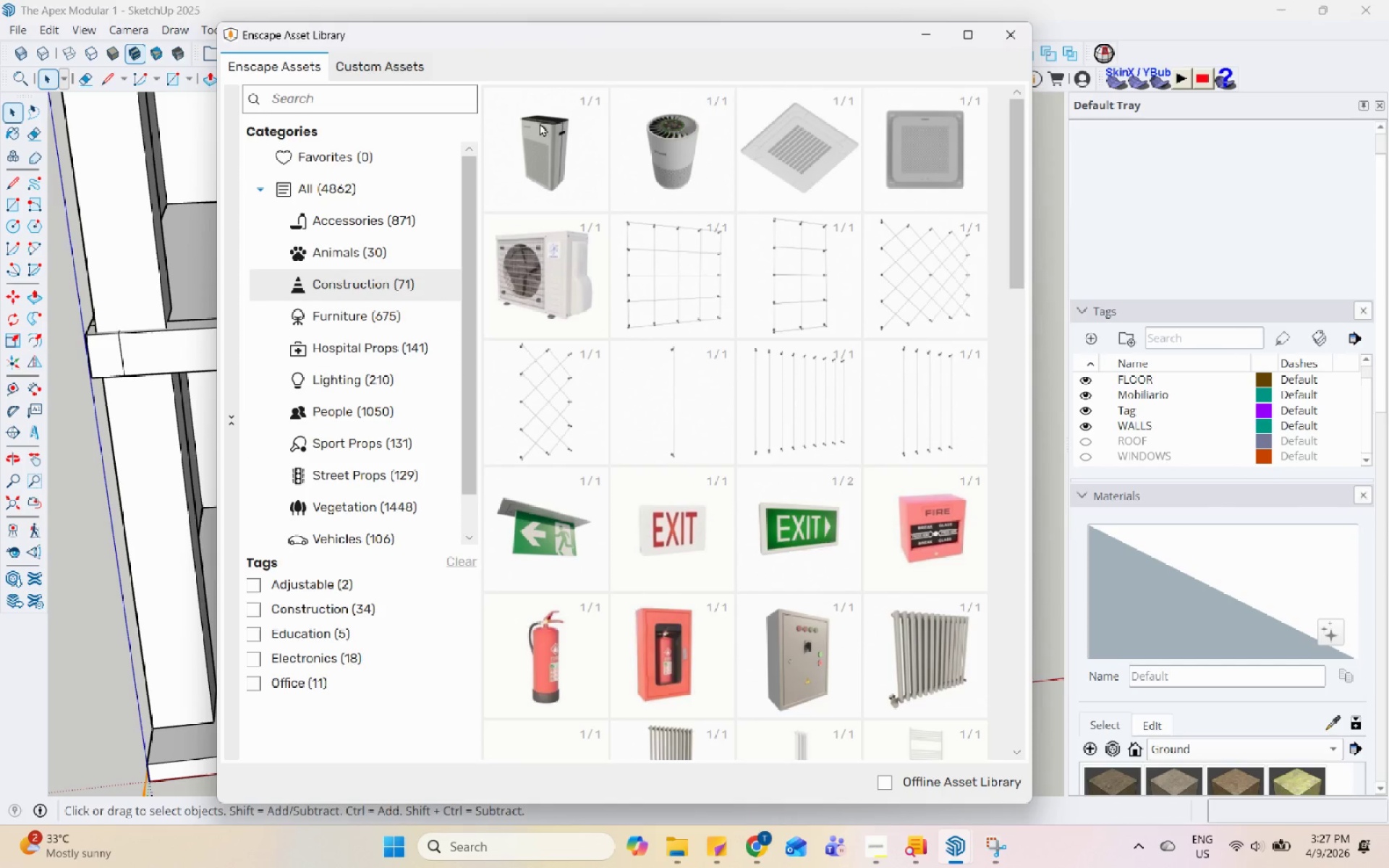 
left_click([922, 39])
 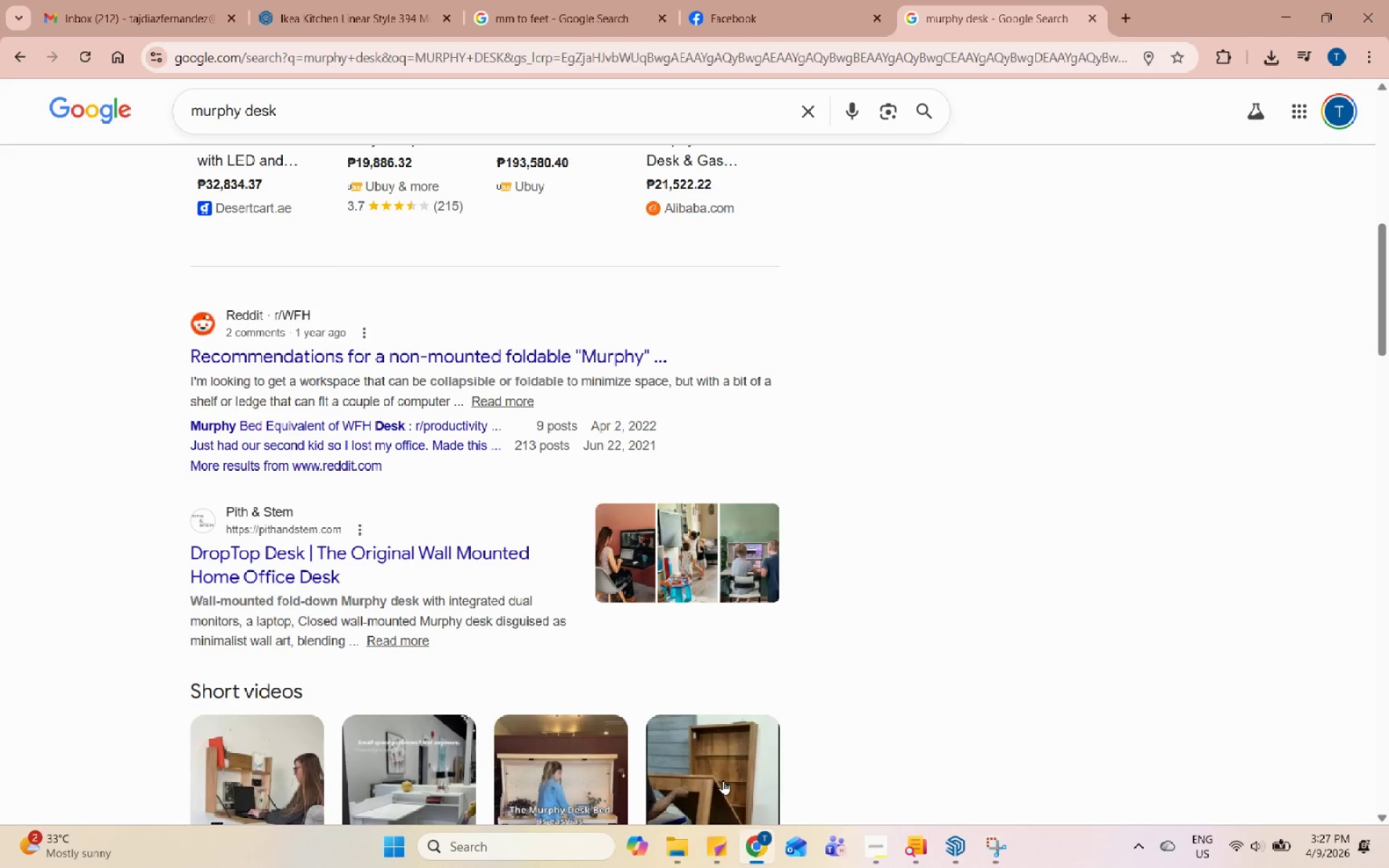 
scroll: coordinate [618, 639], scroll_direction: up, amount: 17.0
 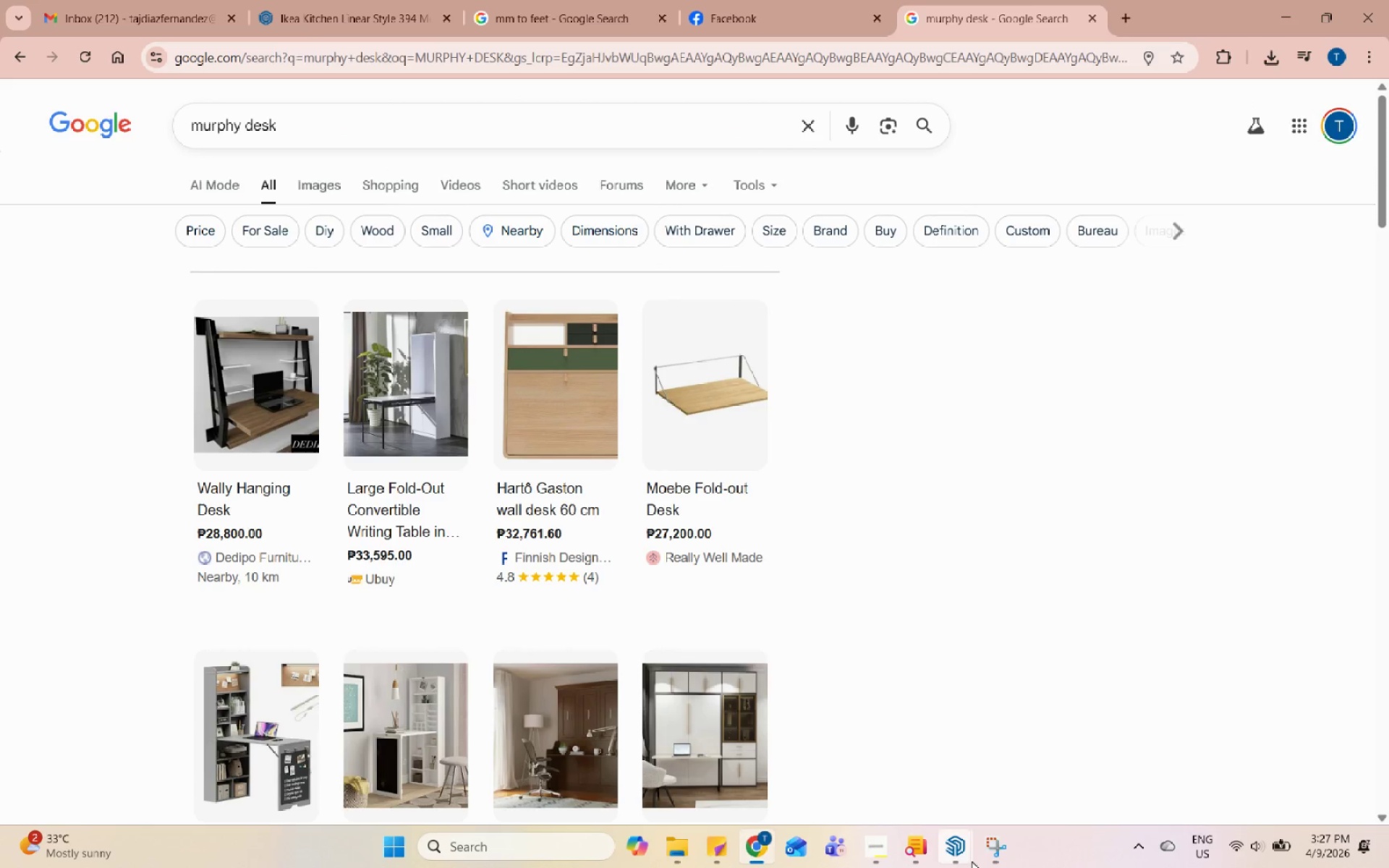 
left_click([963, 851])
 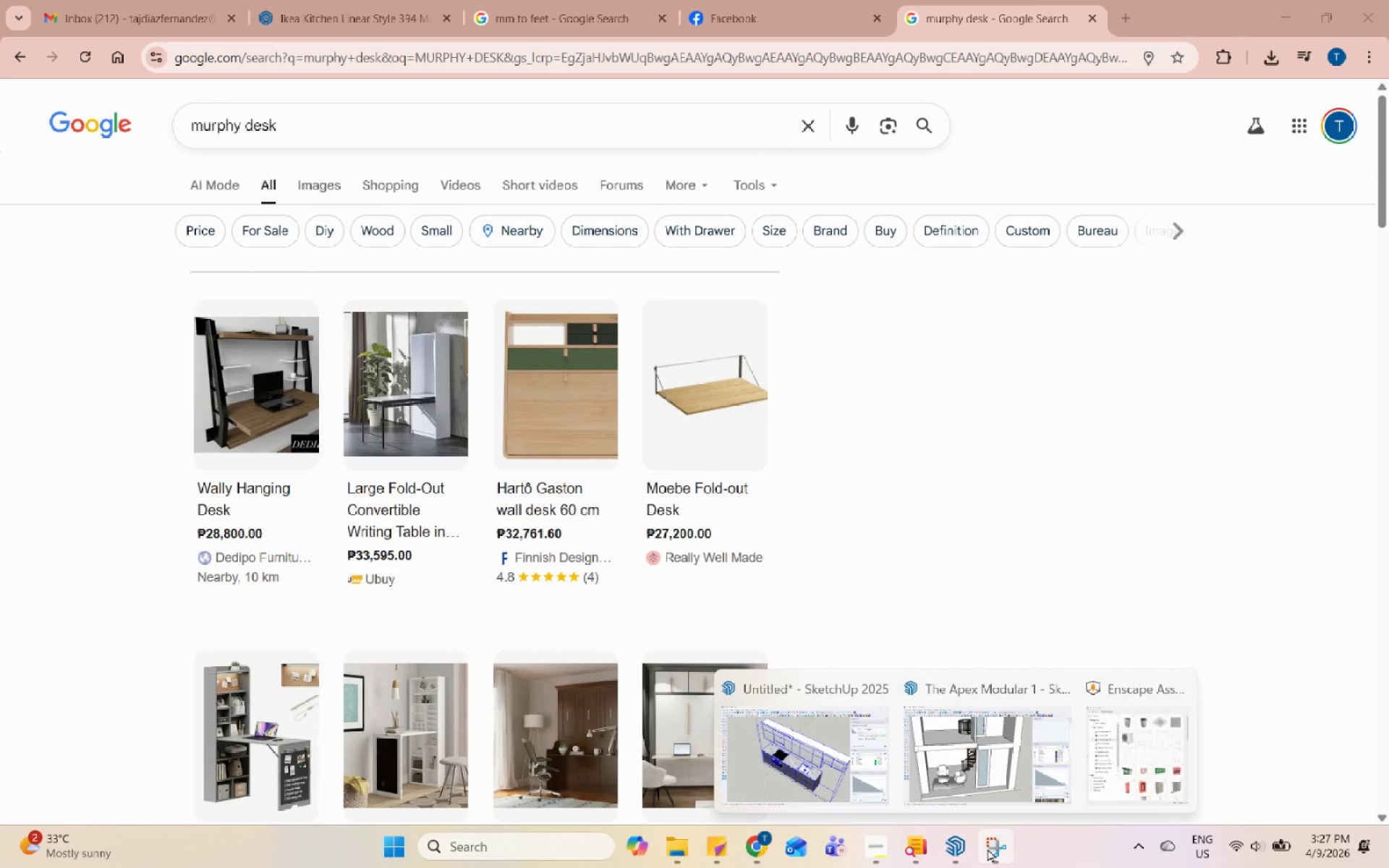 
left_click([987, 848])
 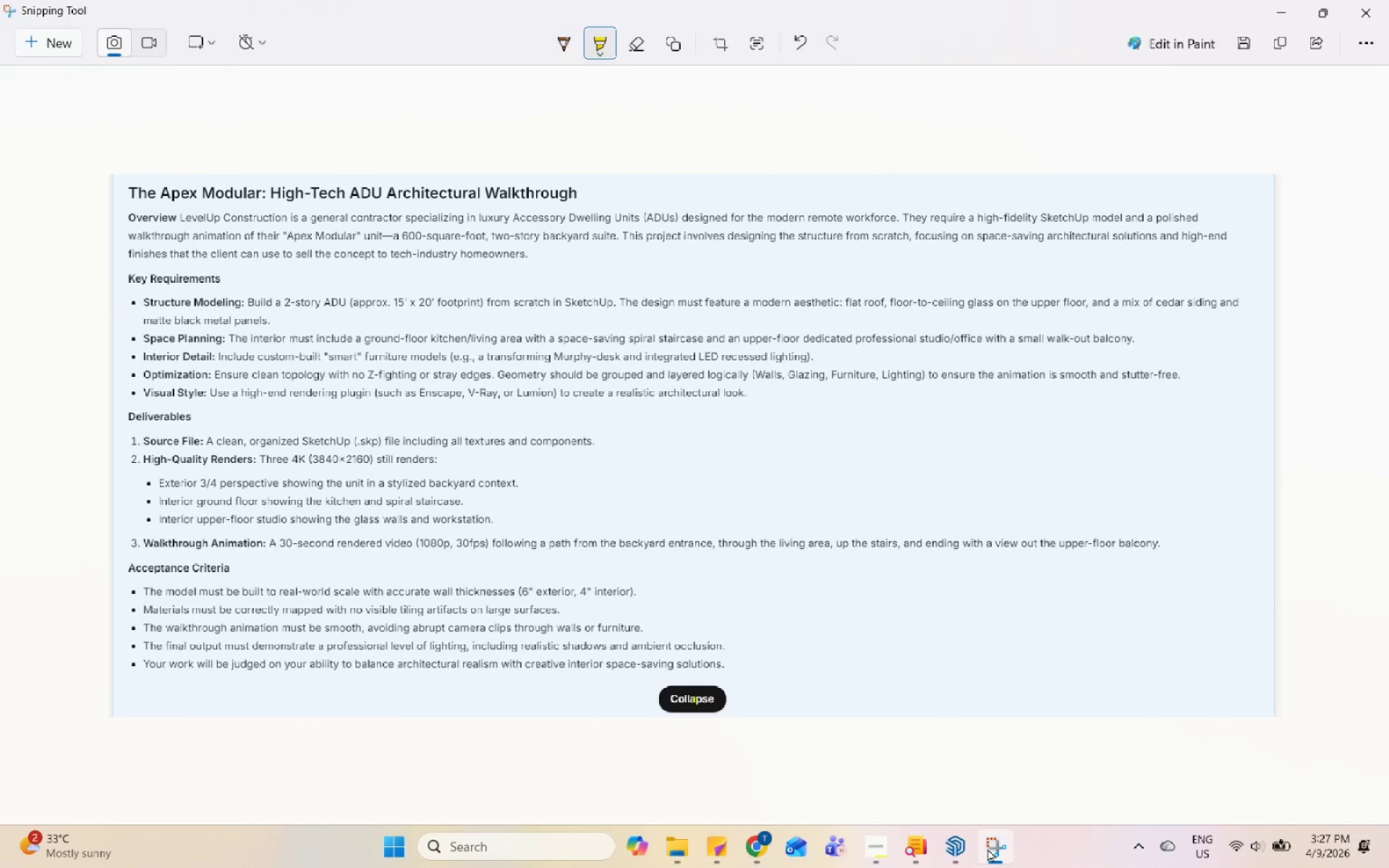 
left_click([987, 848])
 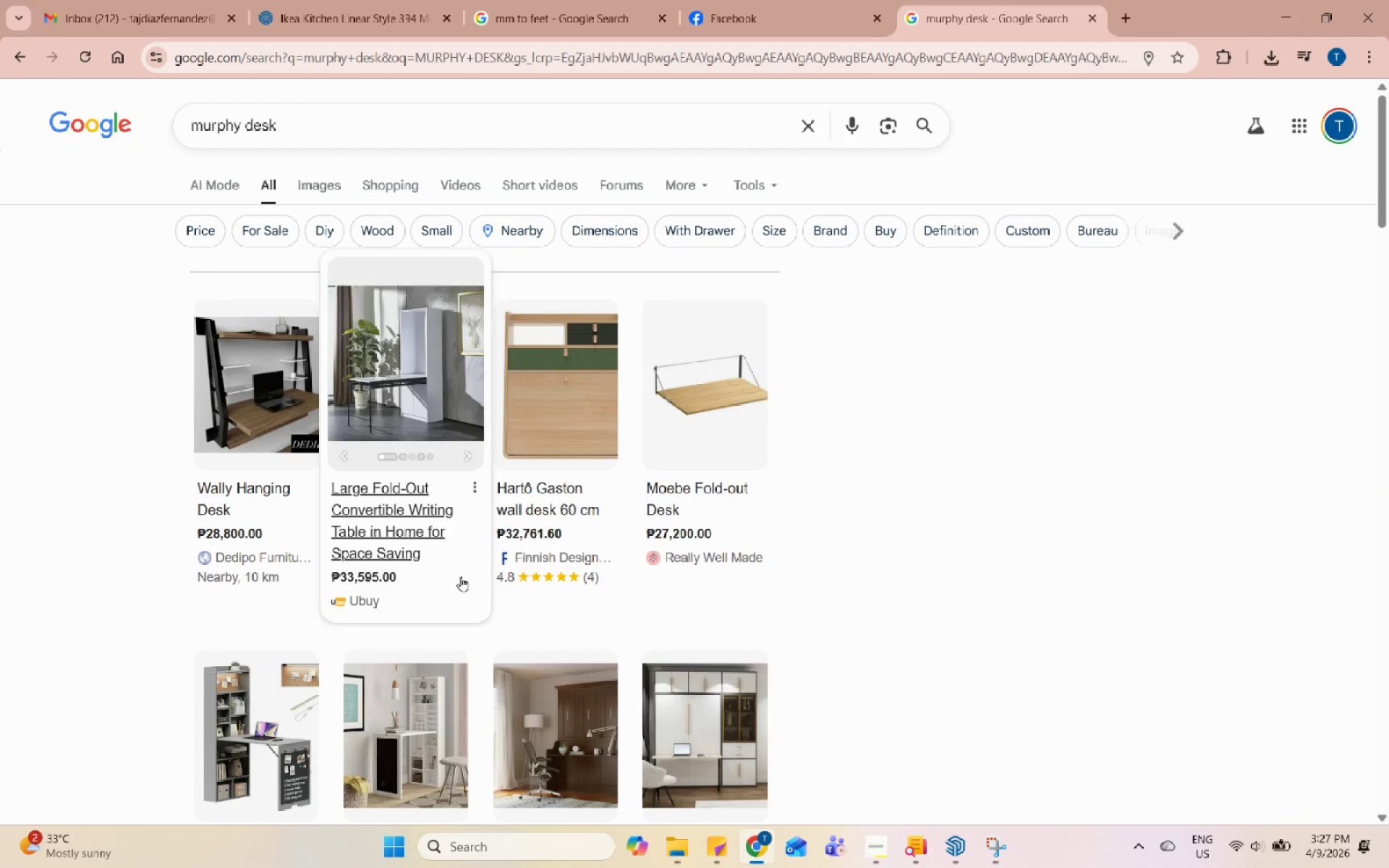 
scroll: coordinate [992, 499], scroll_direction: up, amount: 3.0
 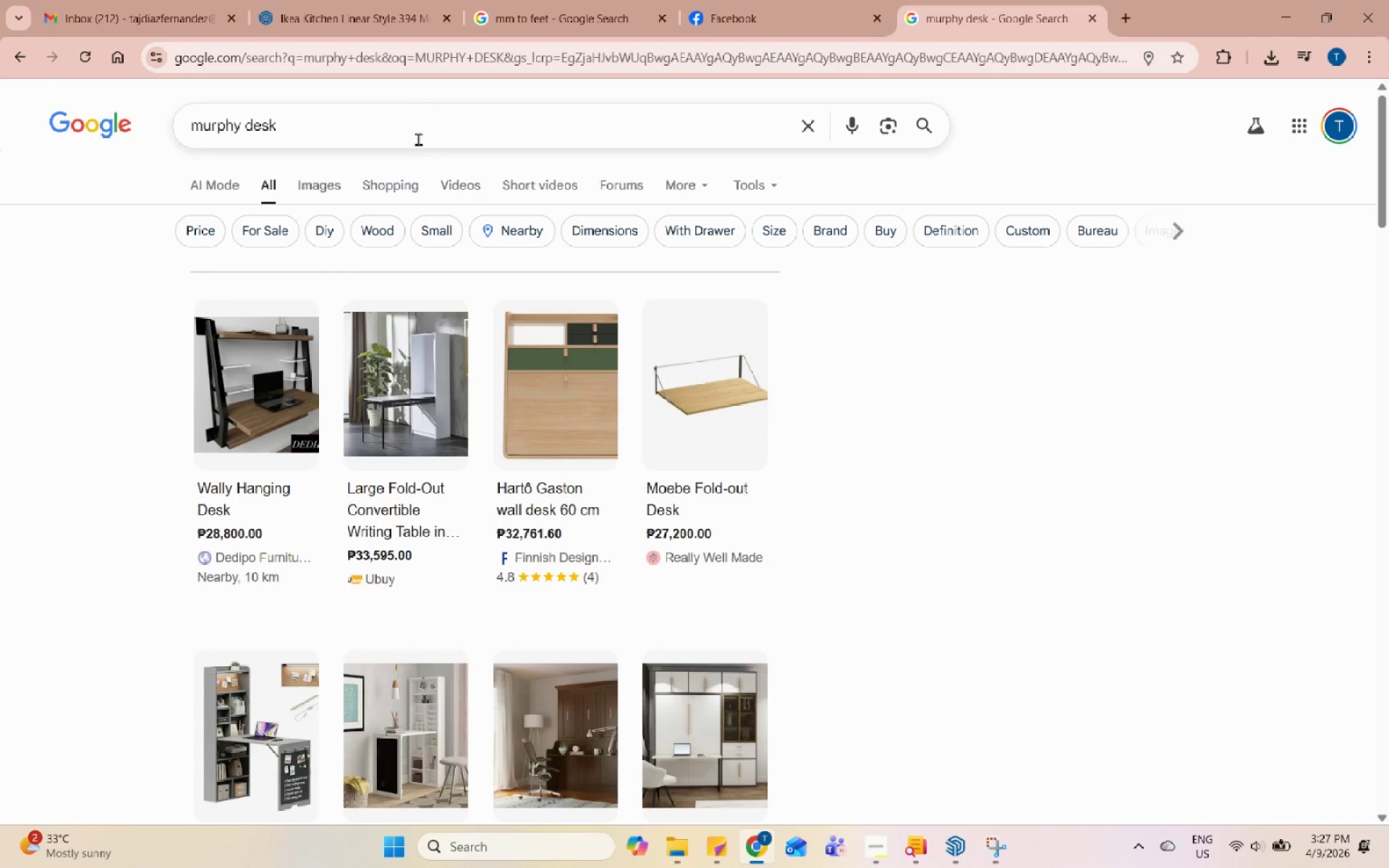 
left_click([409, 135])
 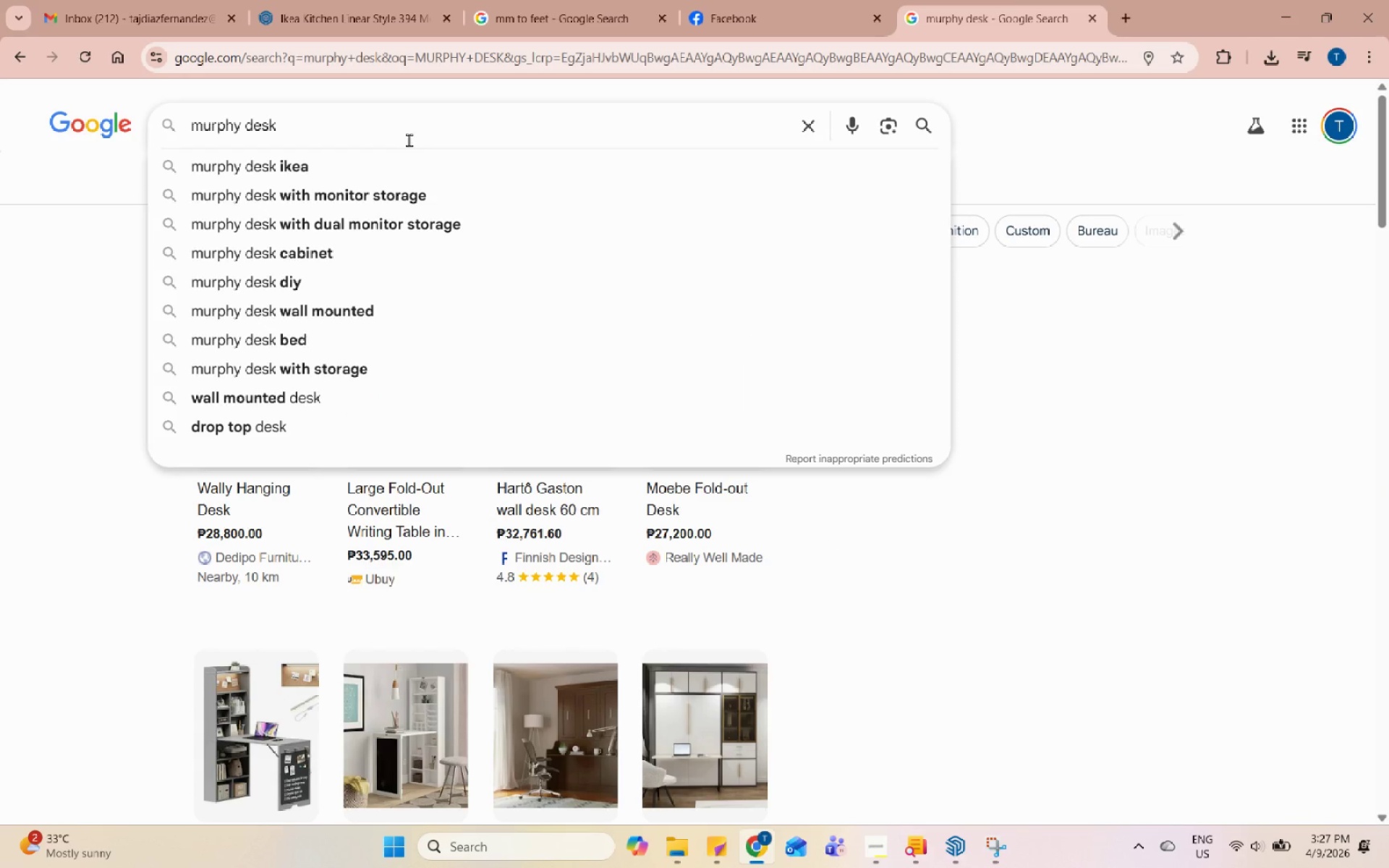 
left_click([412, 167])
 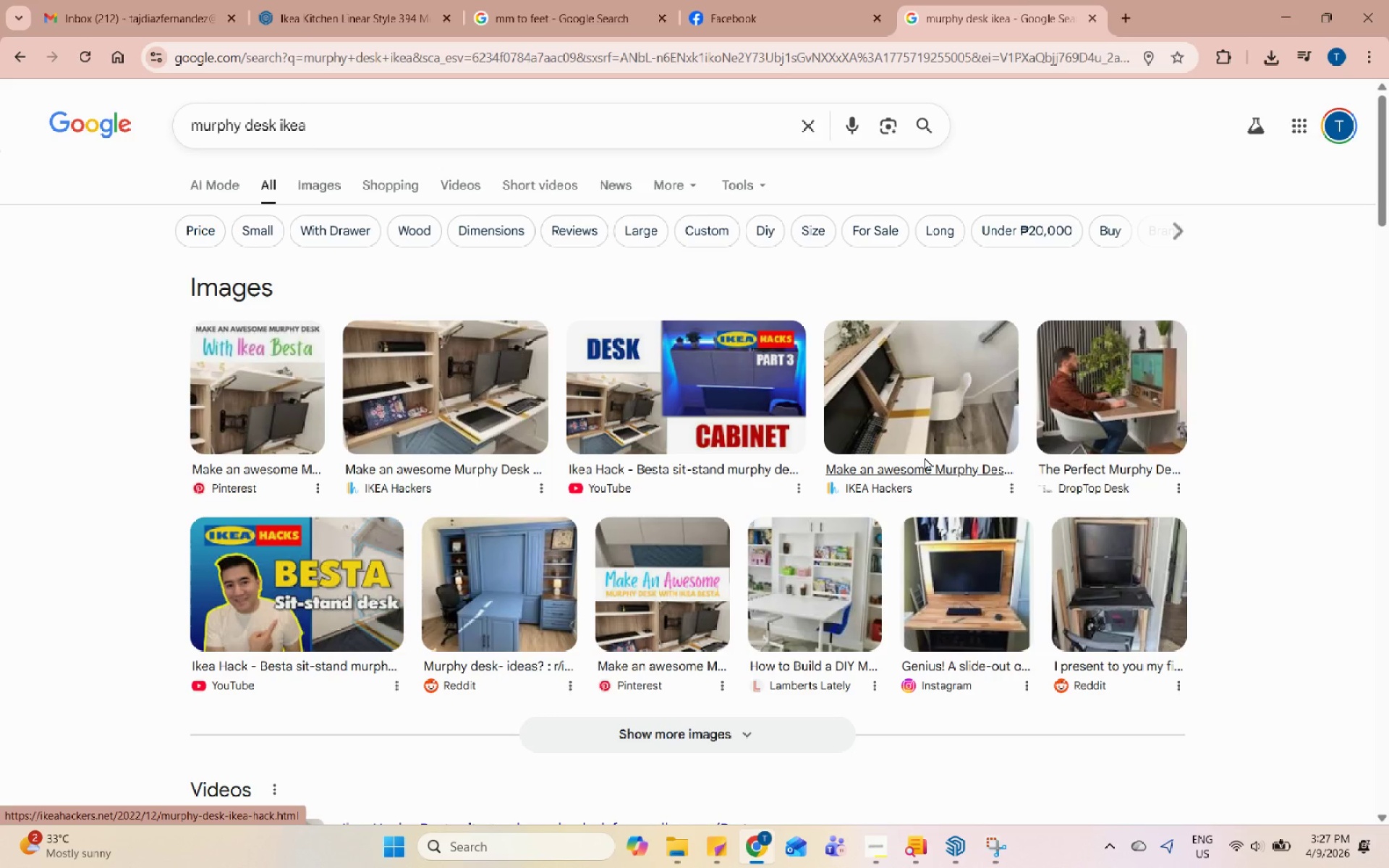 
scroll: coordinate [456, 637], scroll_direction: down, amount: 4.0
 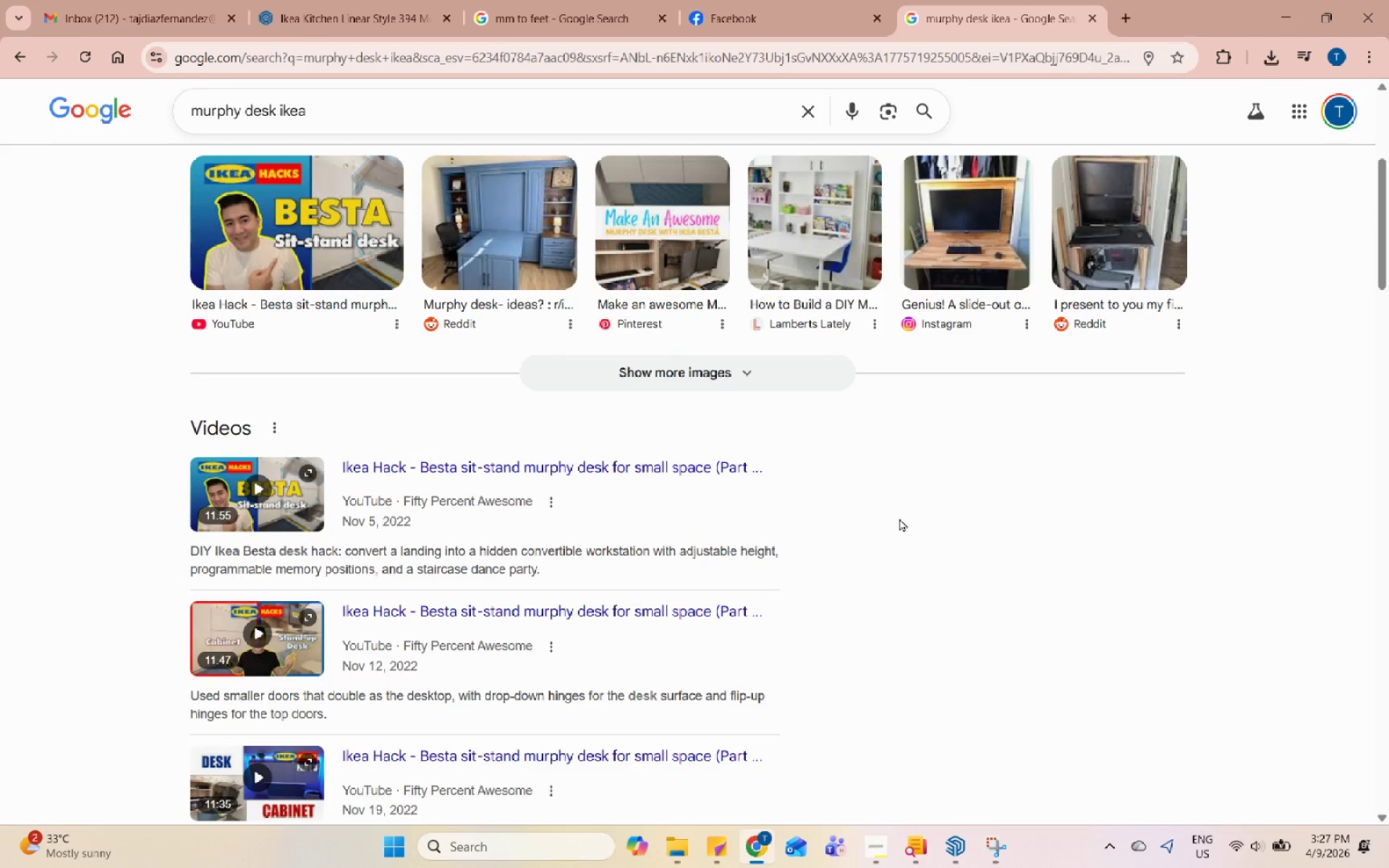 
left_click([993, 851])
 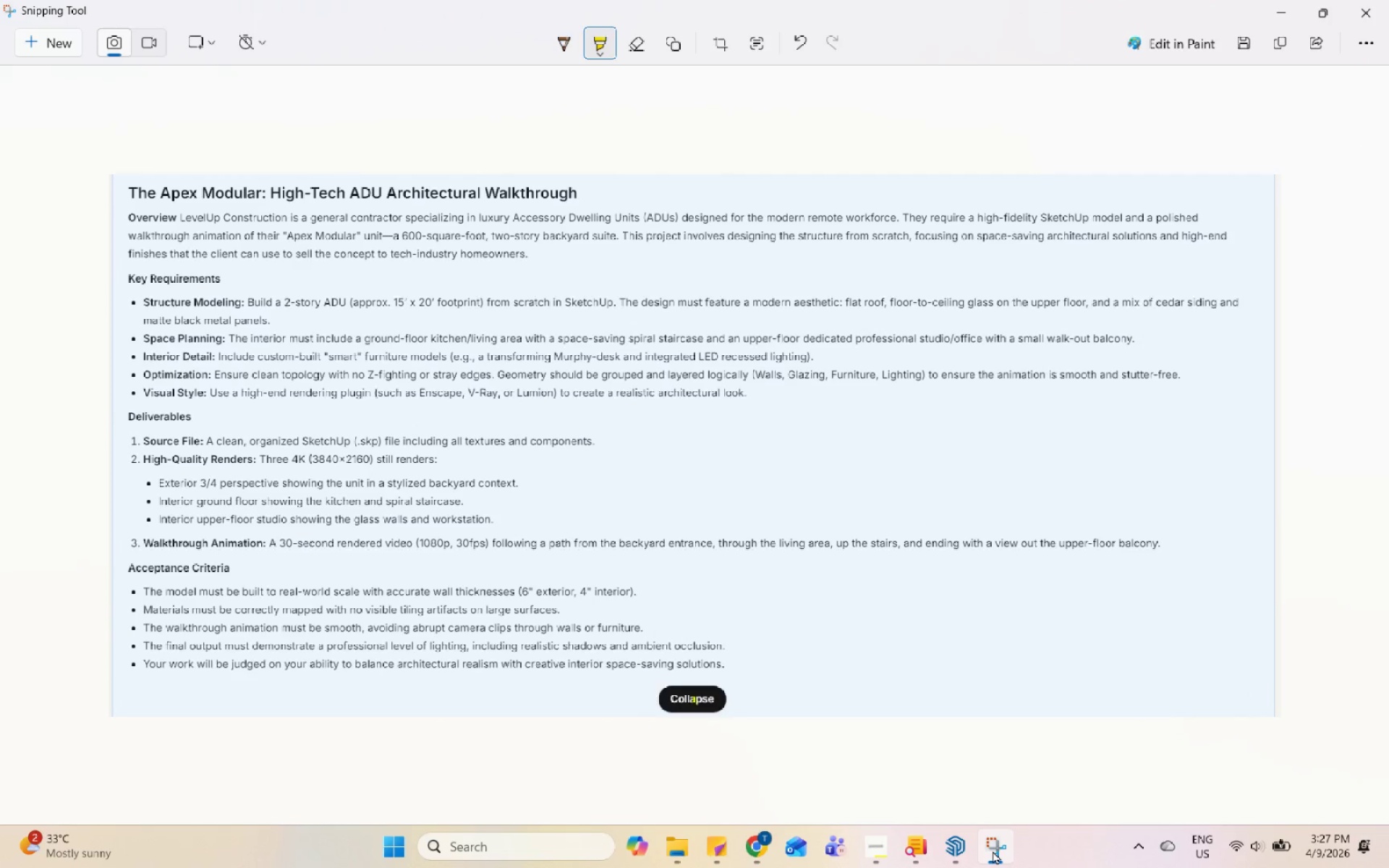 
left_click([993, 851])
 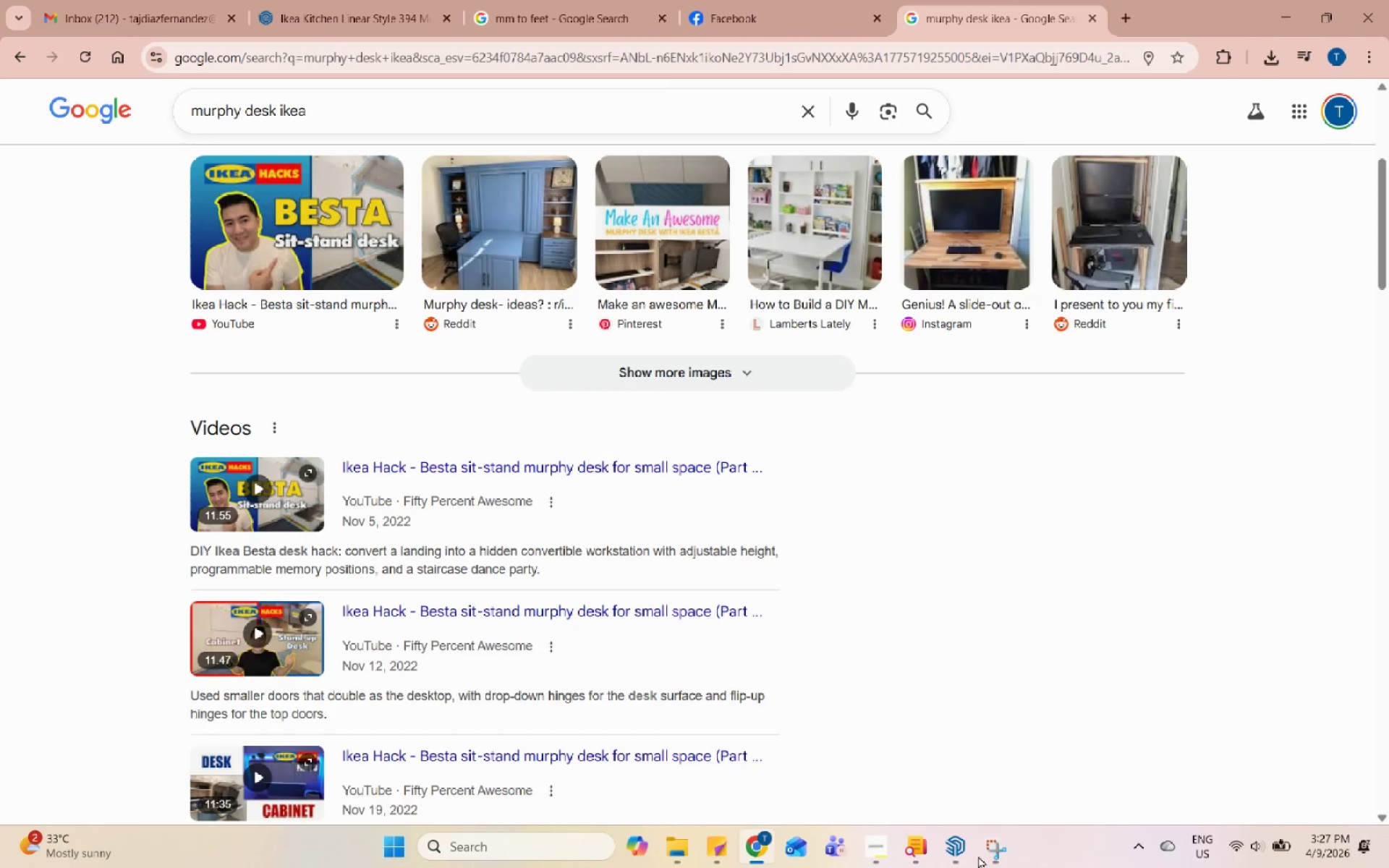 
left_click([959, 857])
 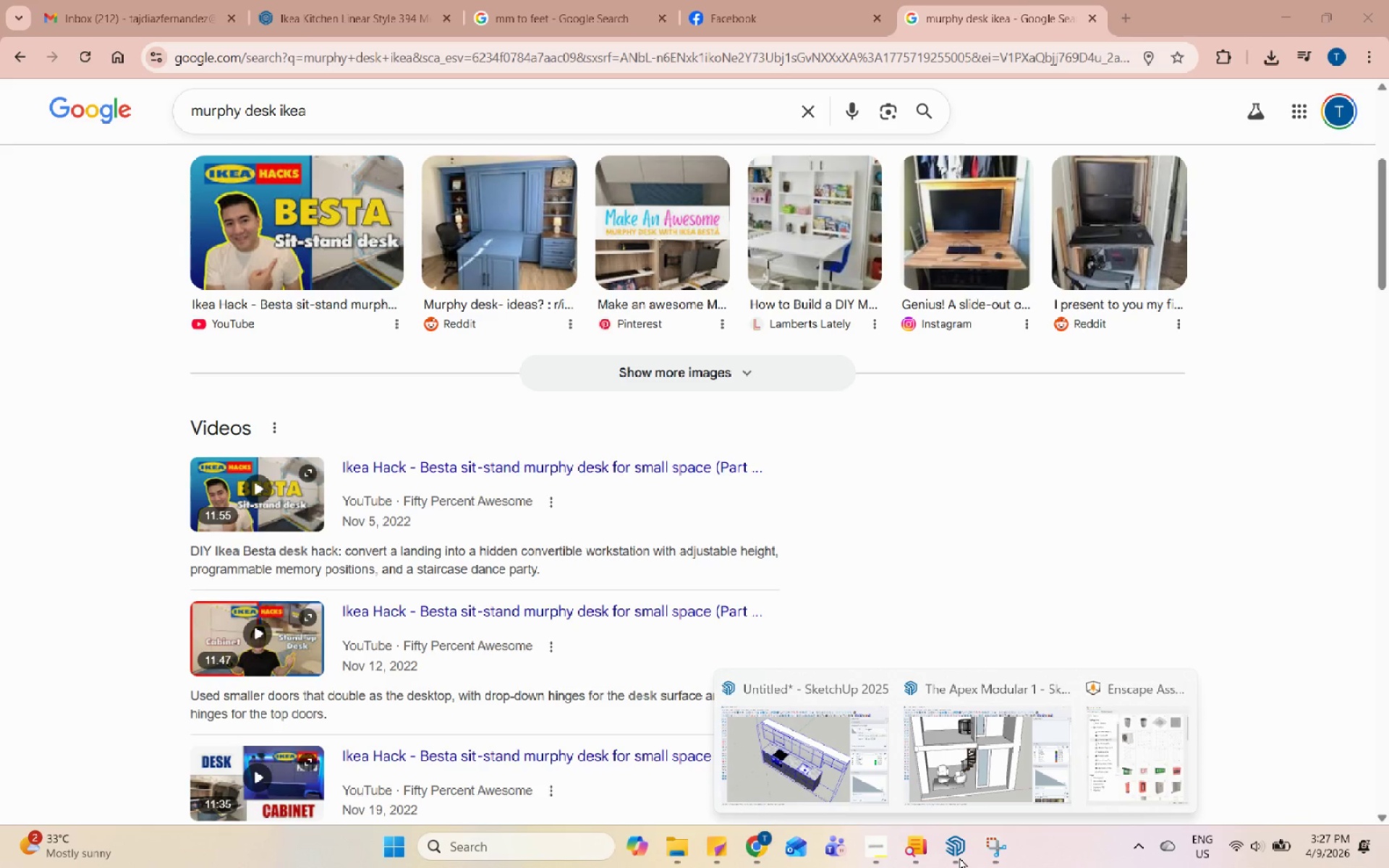 
left_click([956, 776])
 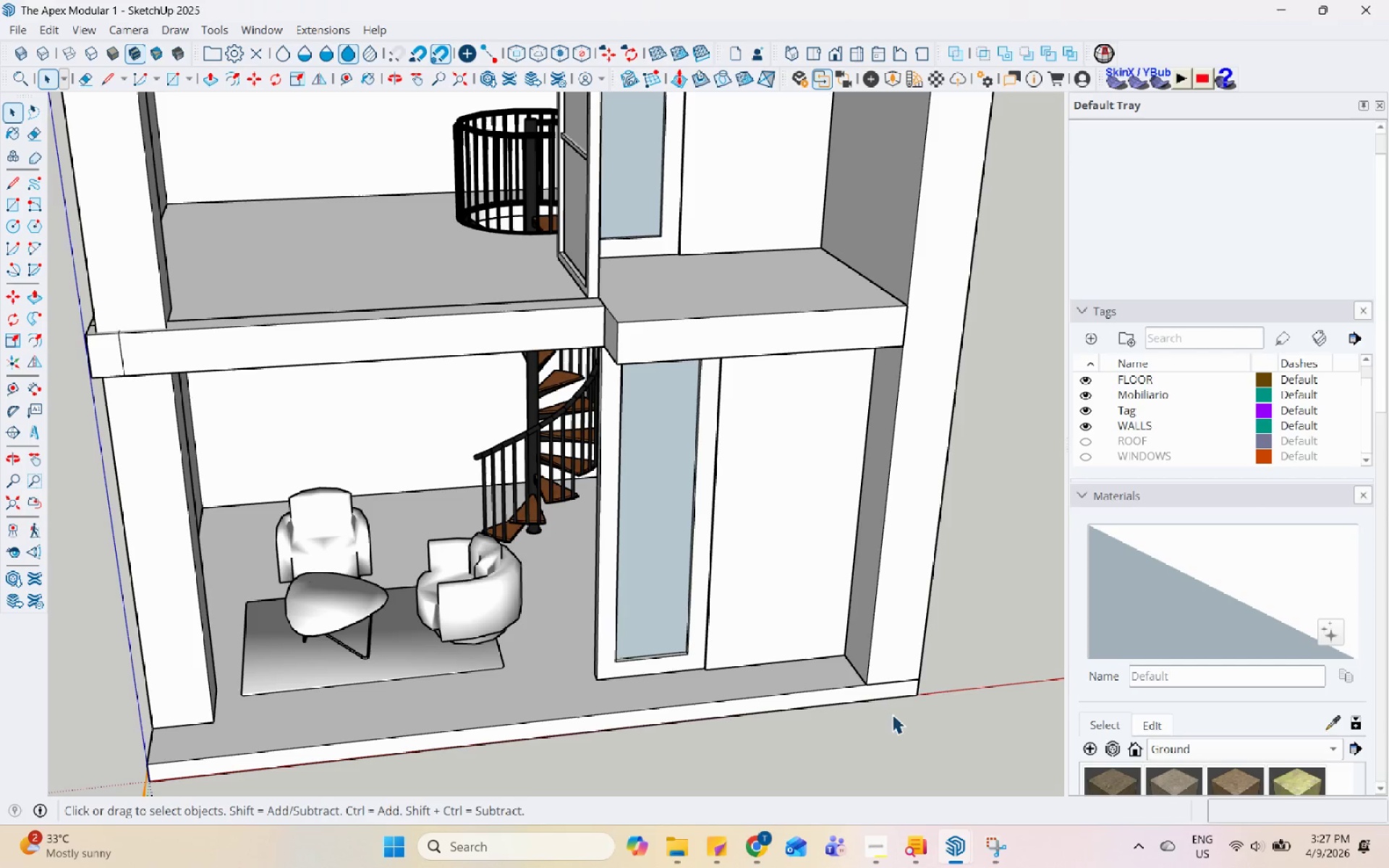 
scroll: coordinate [443, 461], scroll_direction: down, amount: 8.0
 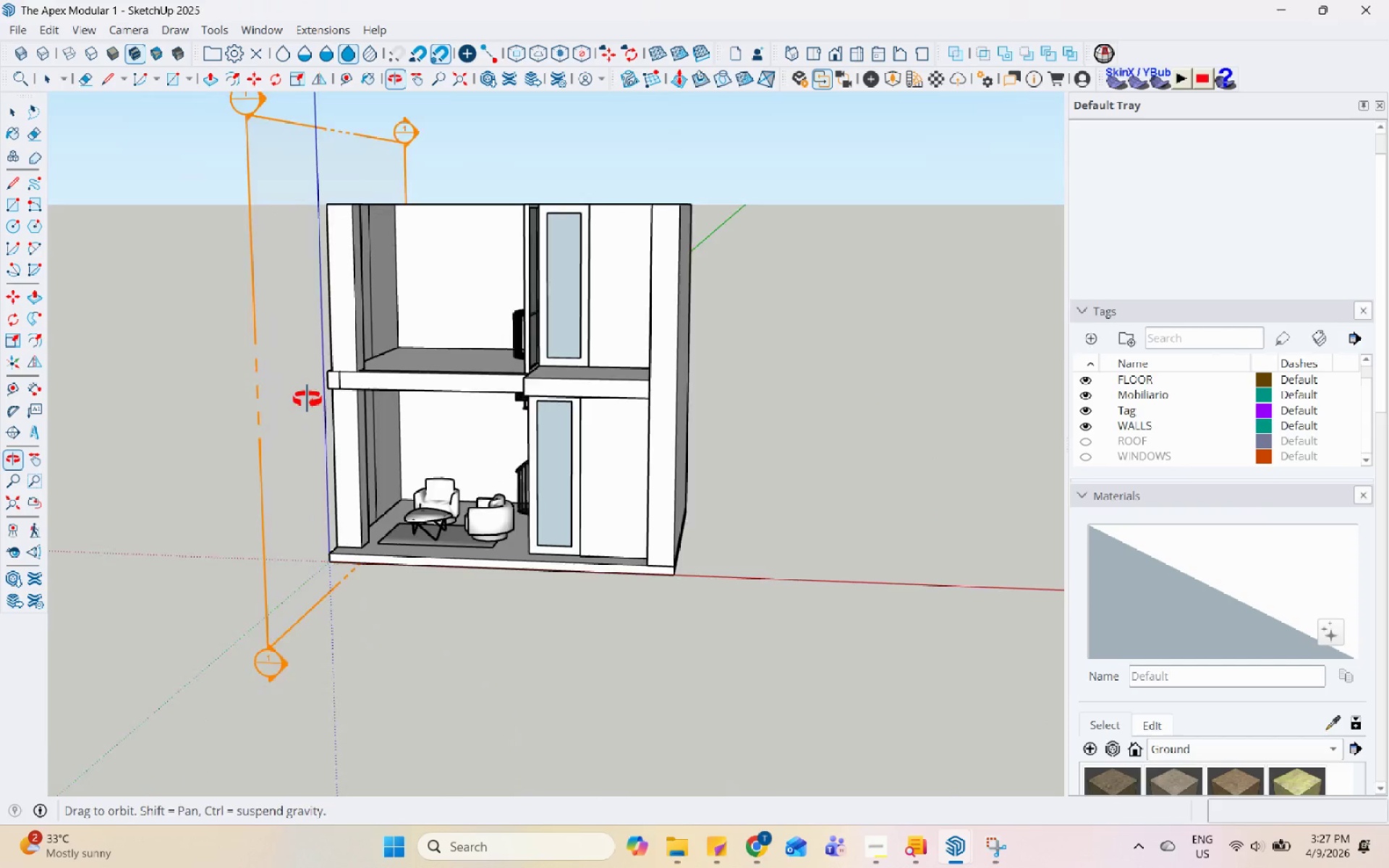 
scroll: coordinate [757, 410], scroll_direction: up, amount: 10.0
 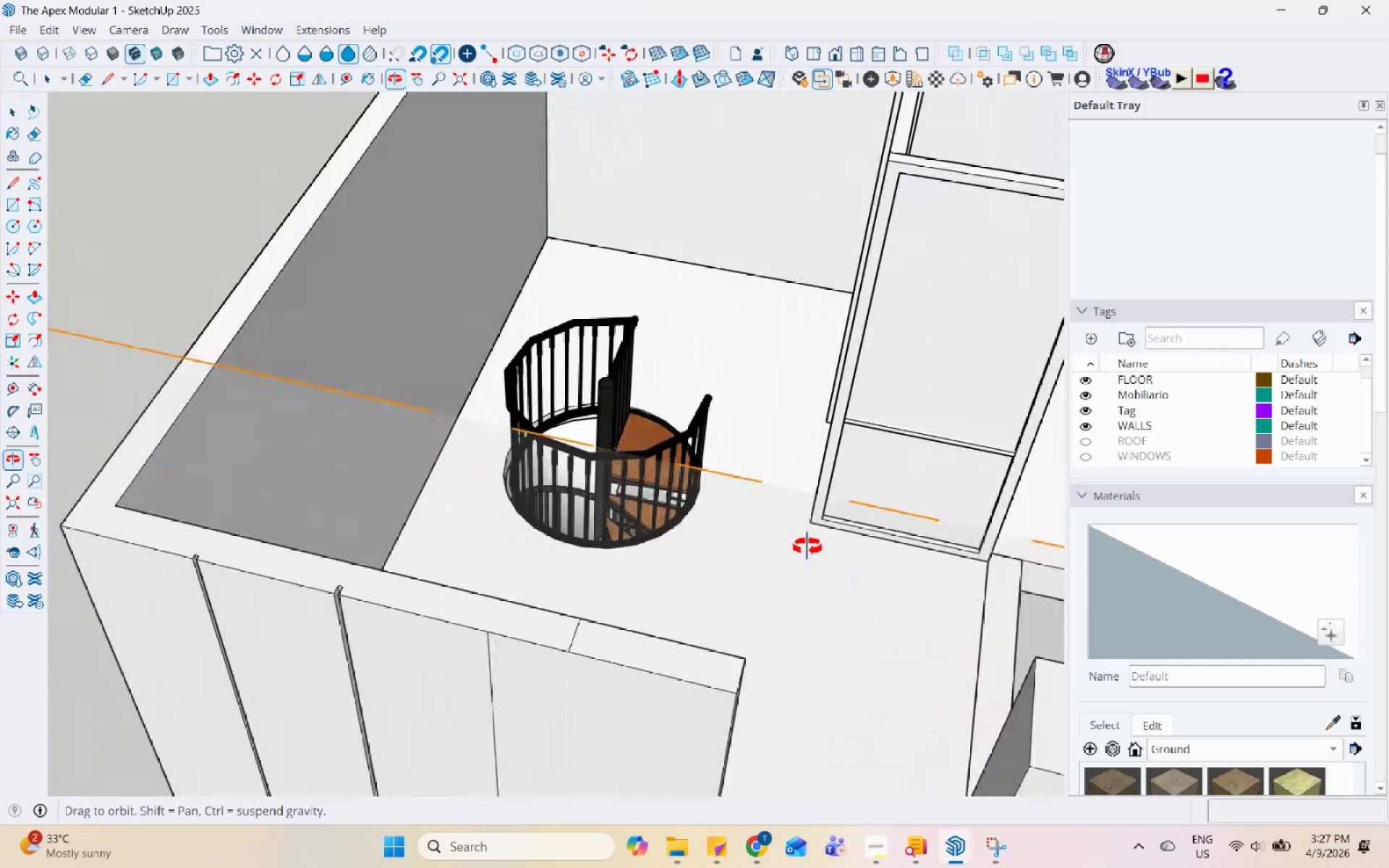 
triple_click([492, 161])
 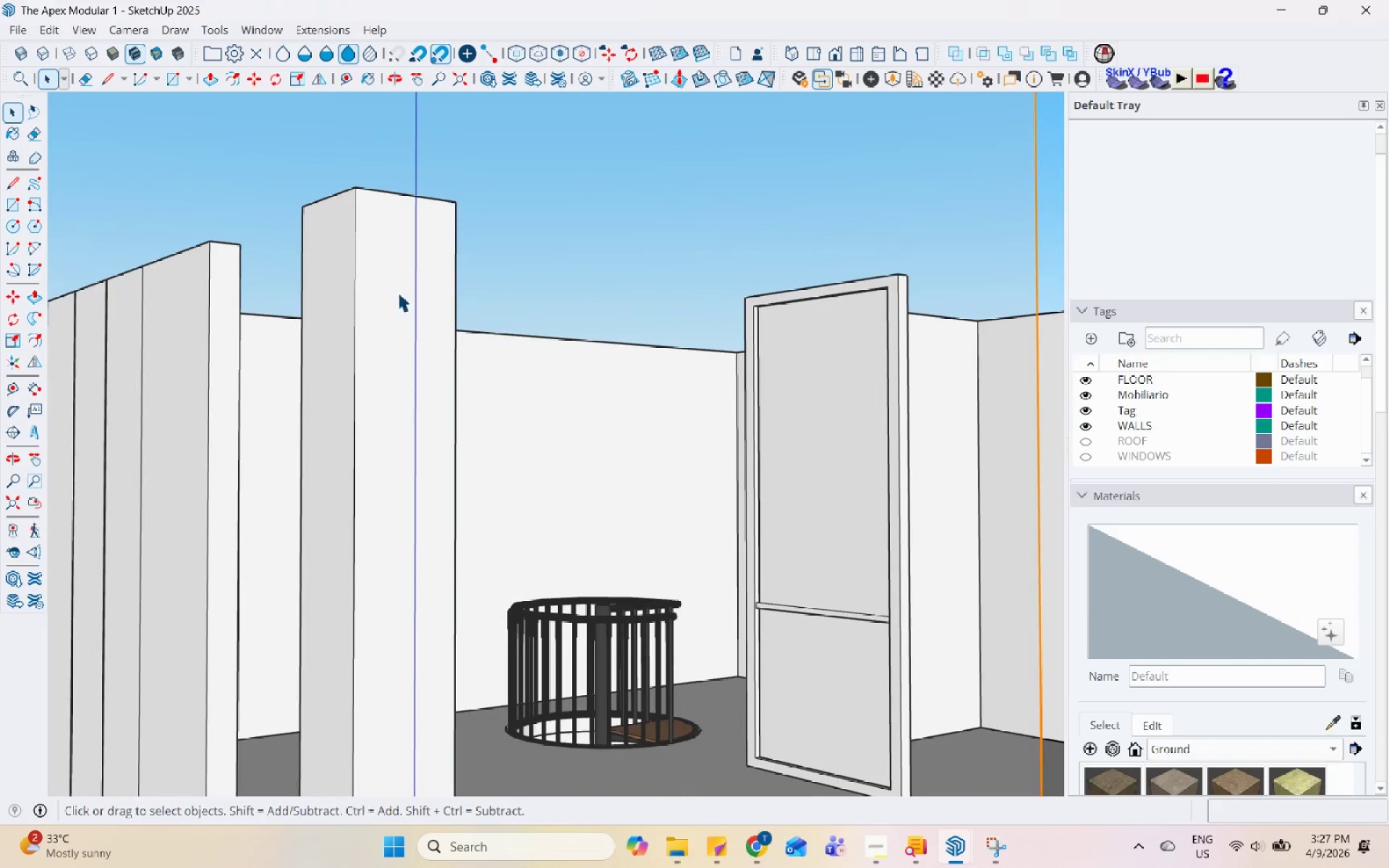 
scroll: coordinate [781, 458], scroll_direction: down, amount: 4.0
 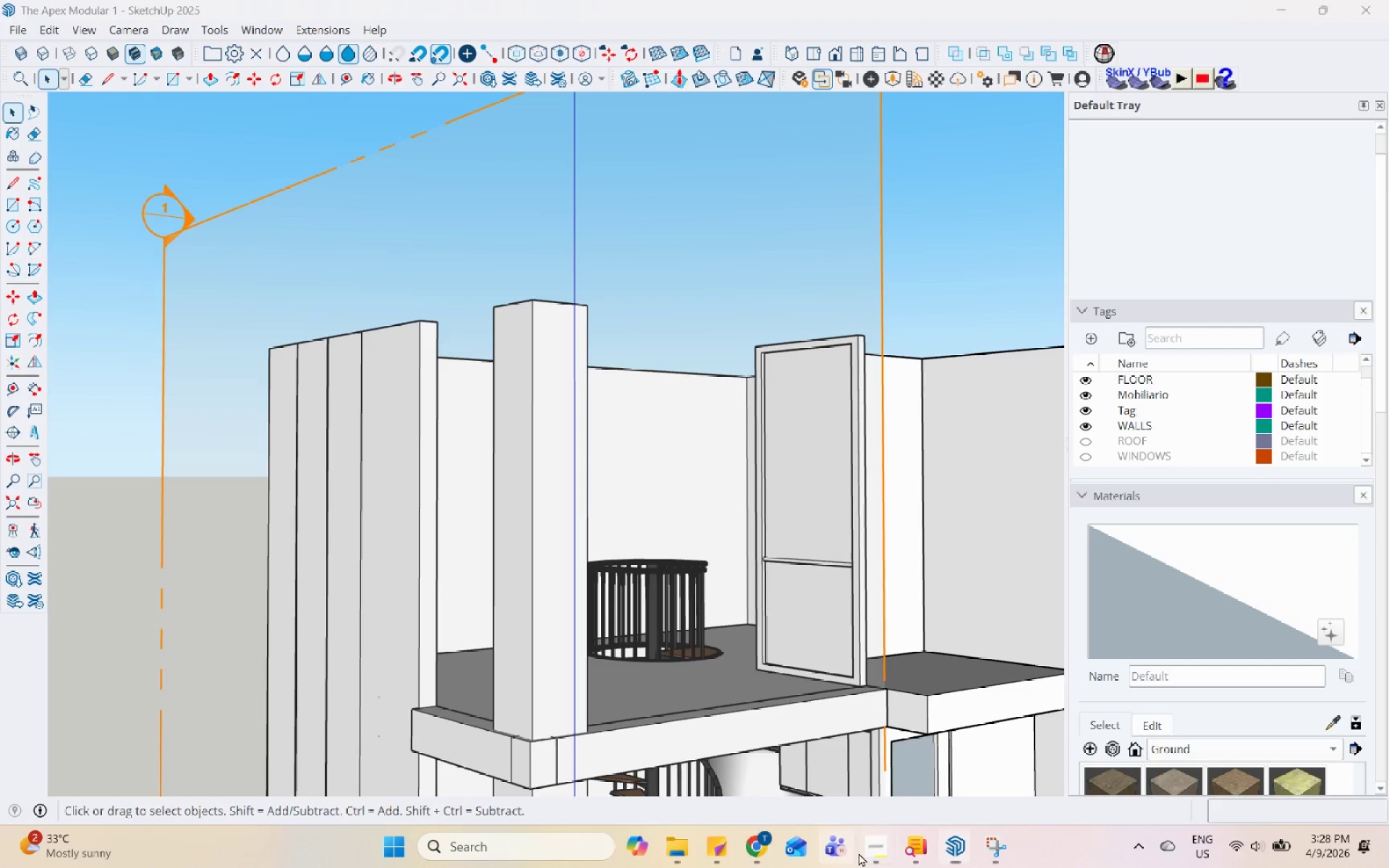 
double_click([883, 845])